 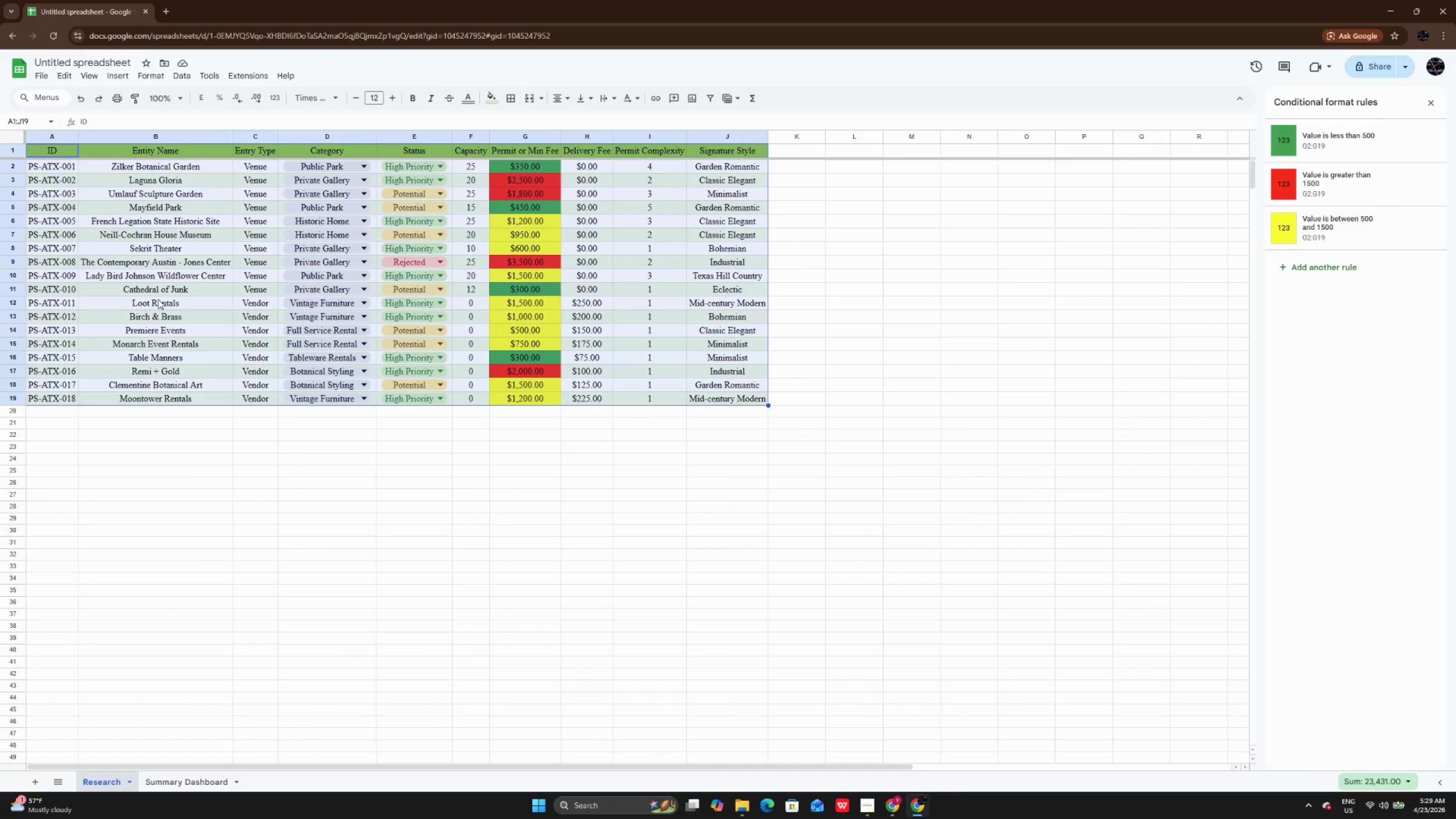 
left_click([123, 78])
 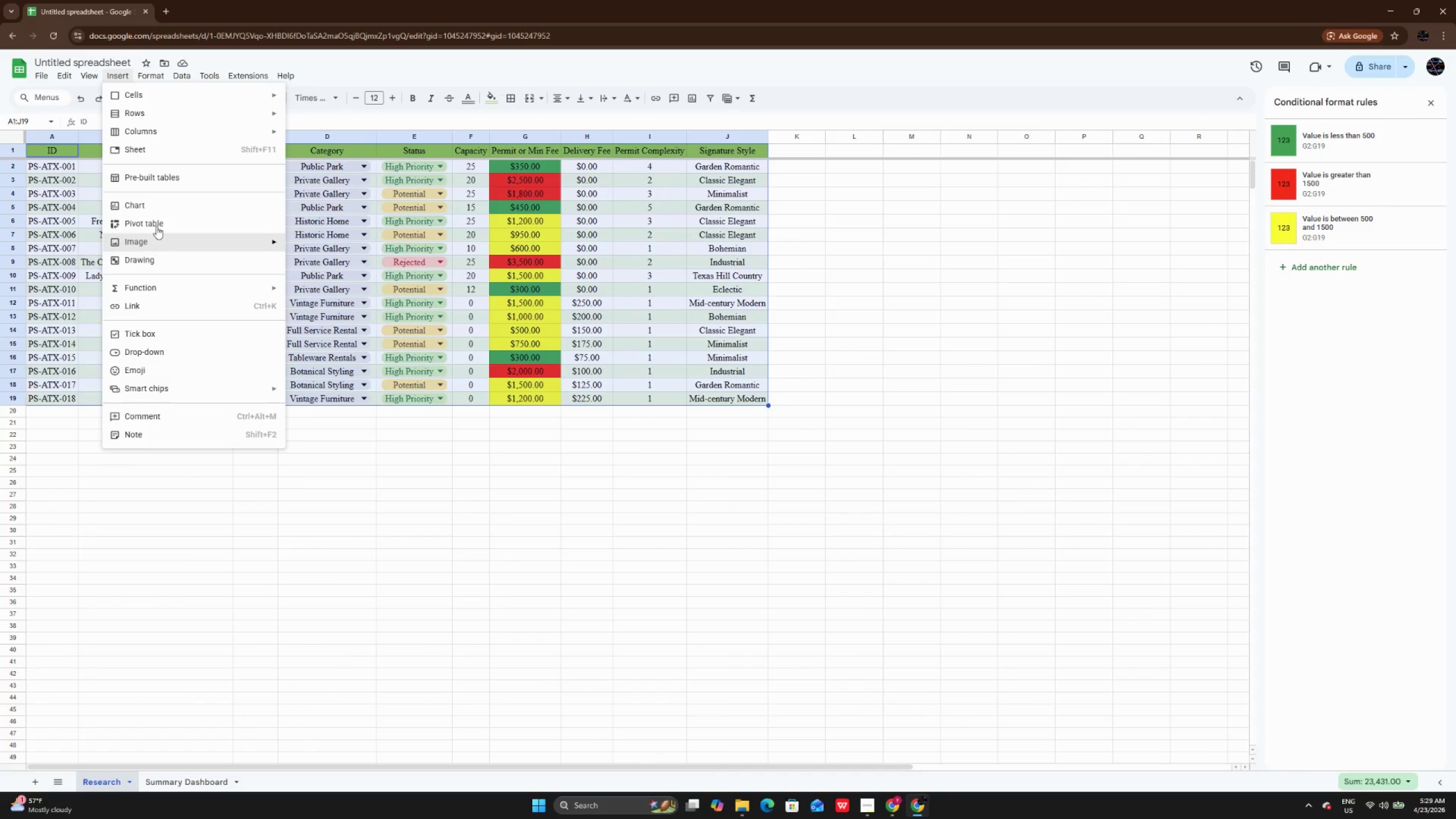 
left_click([158, 221])
 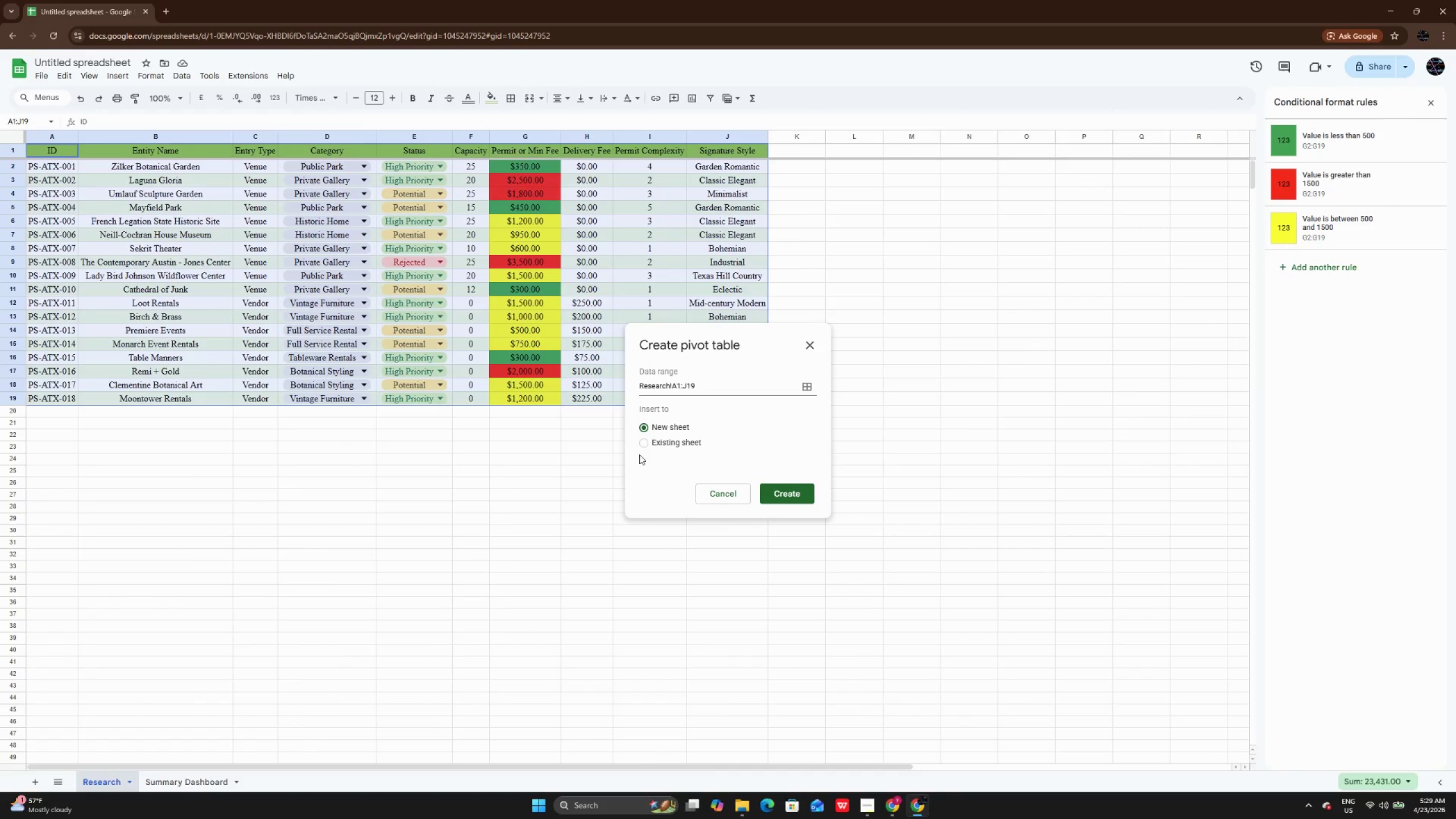 
left_click([651, 444])
 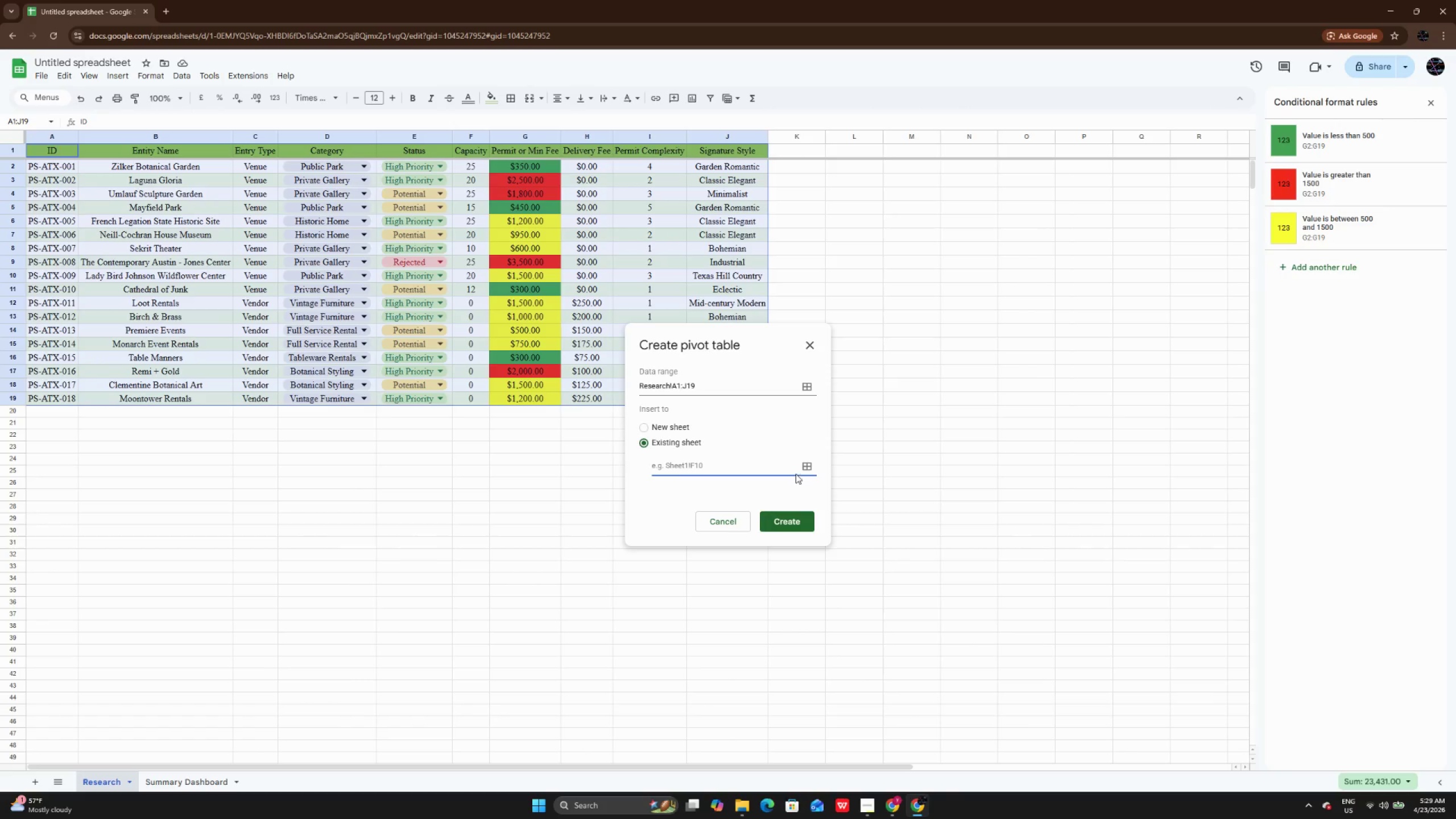 
left_click([809, 464])
 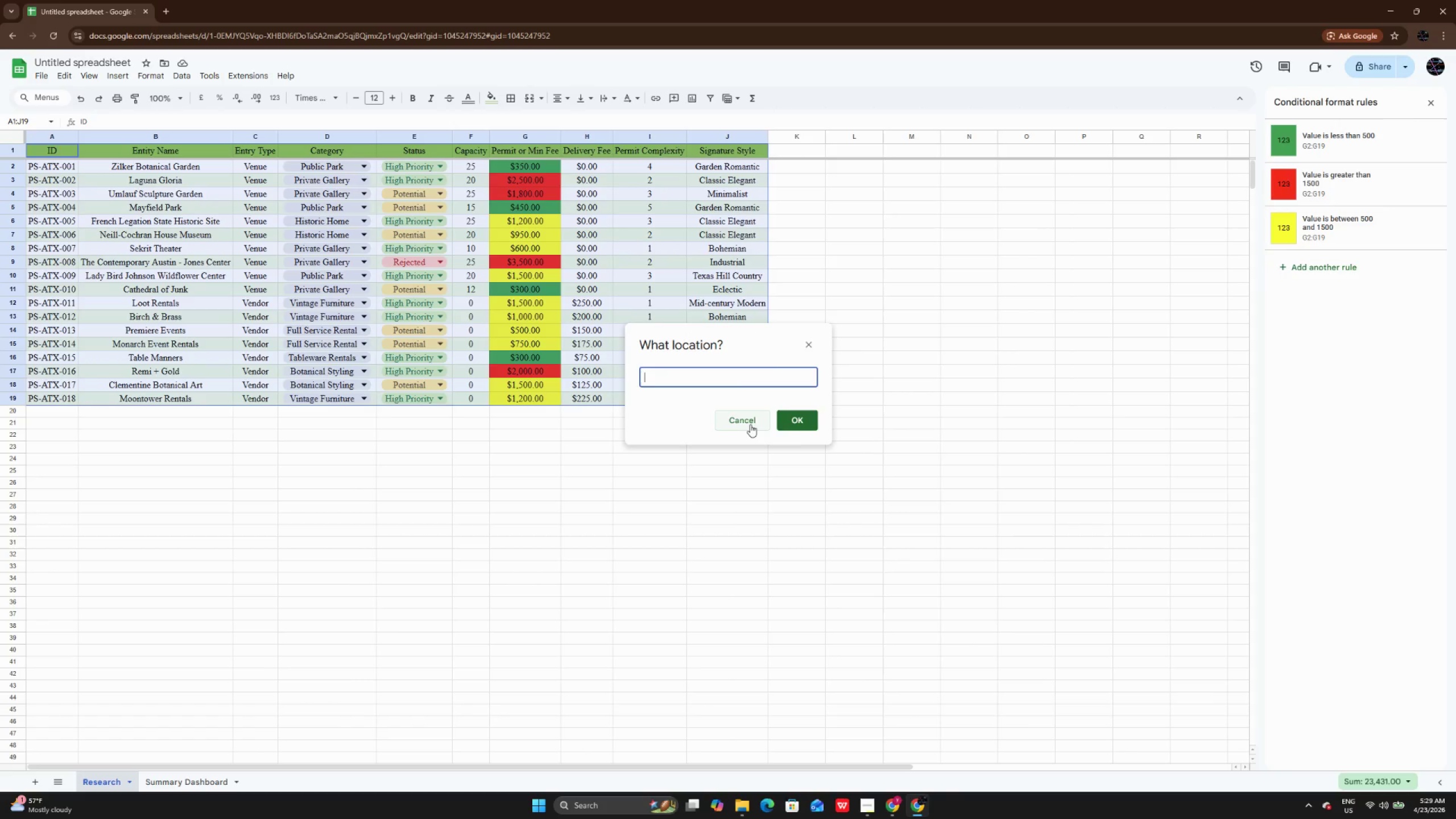 
left_click([750, 424])
 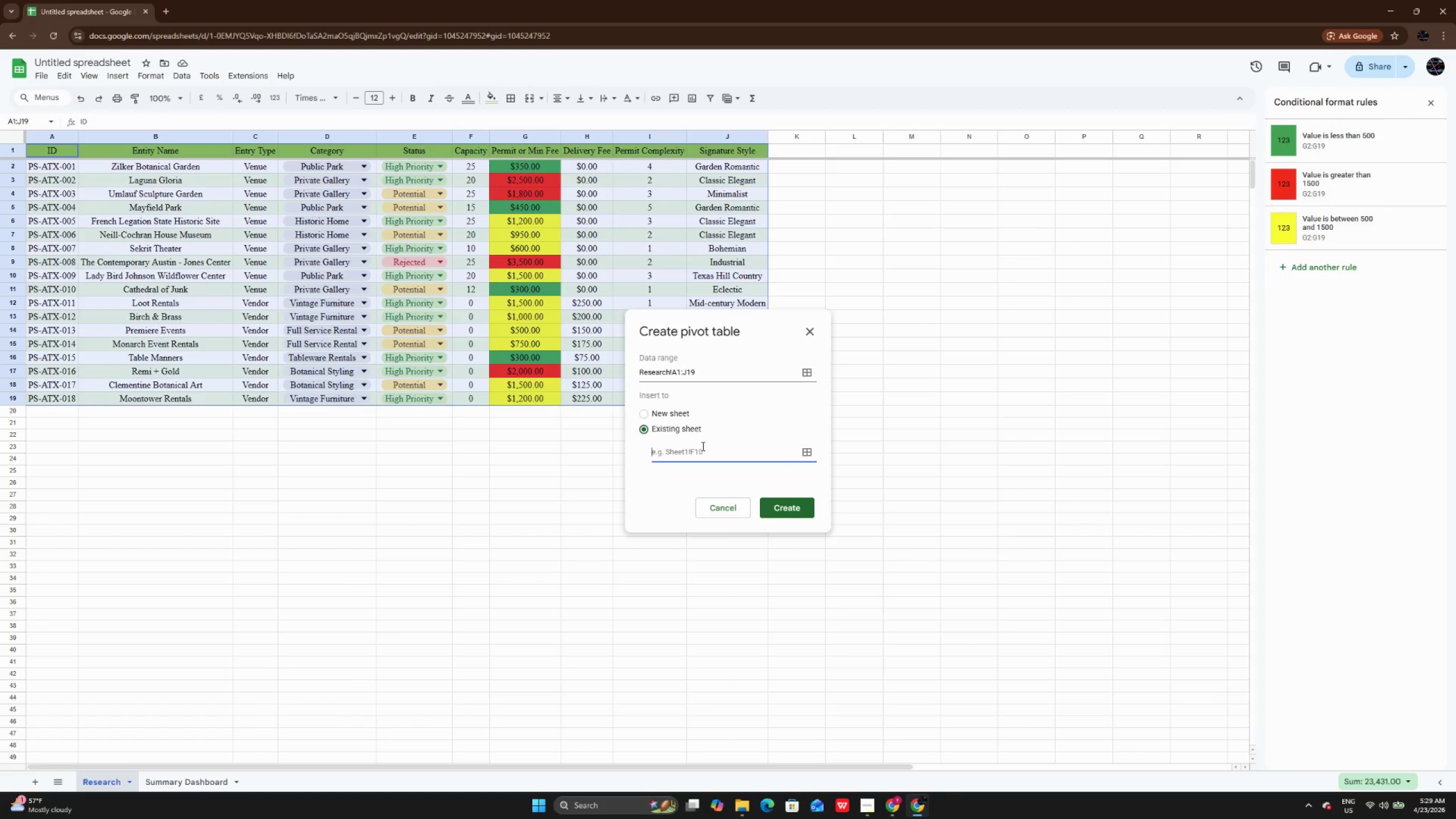 
double_click([702, 446])
 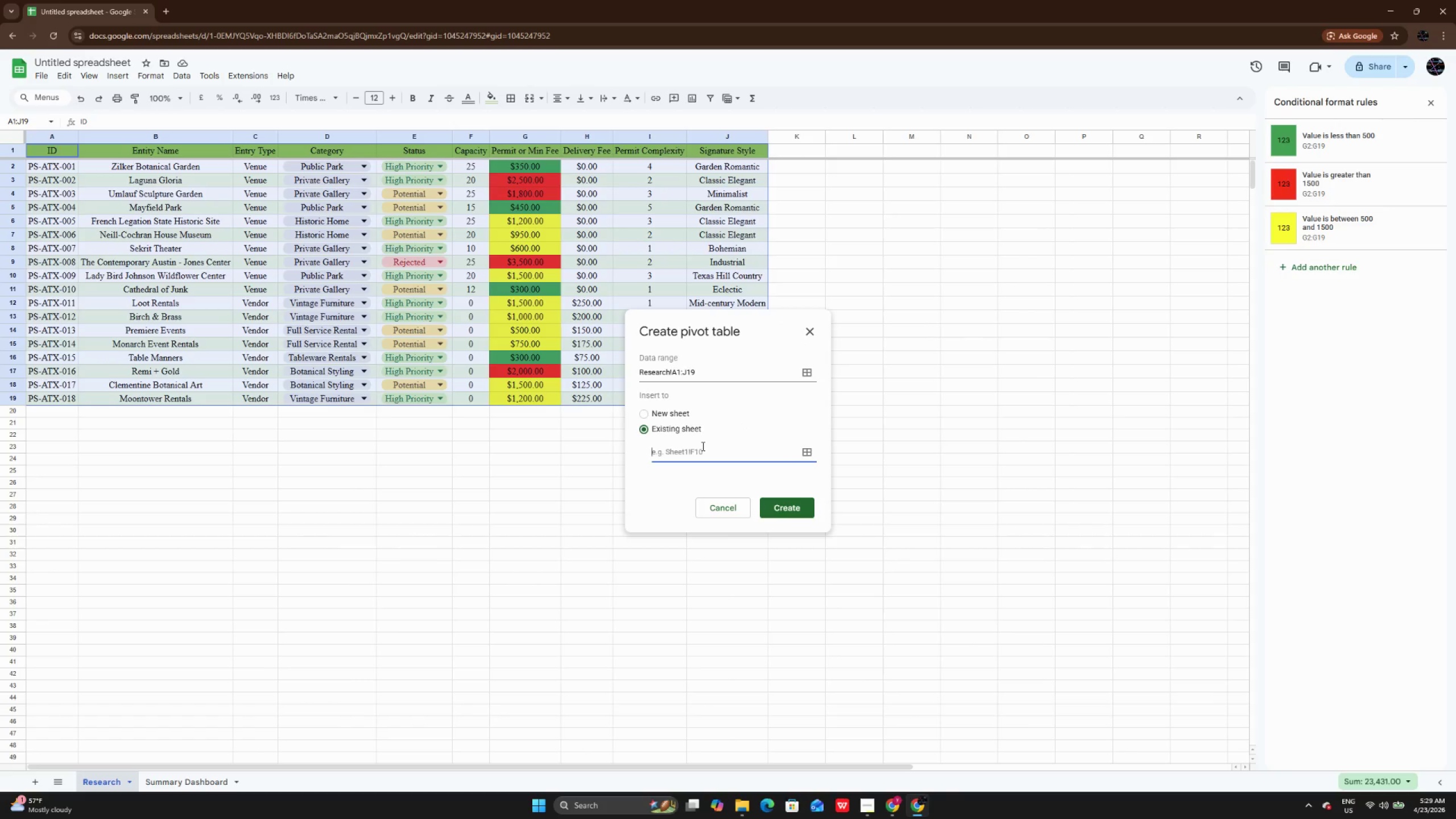 
triple_click([702, 446])
 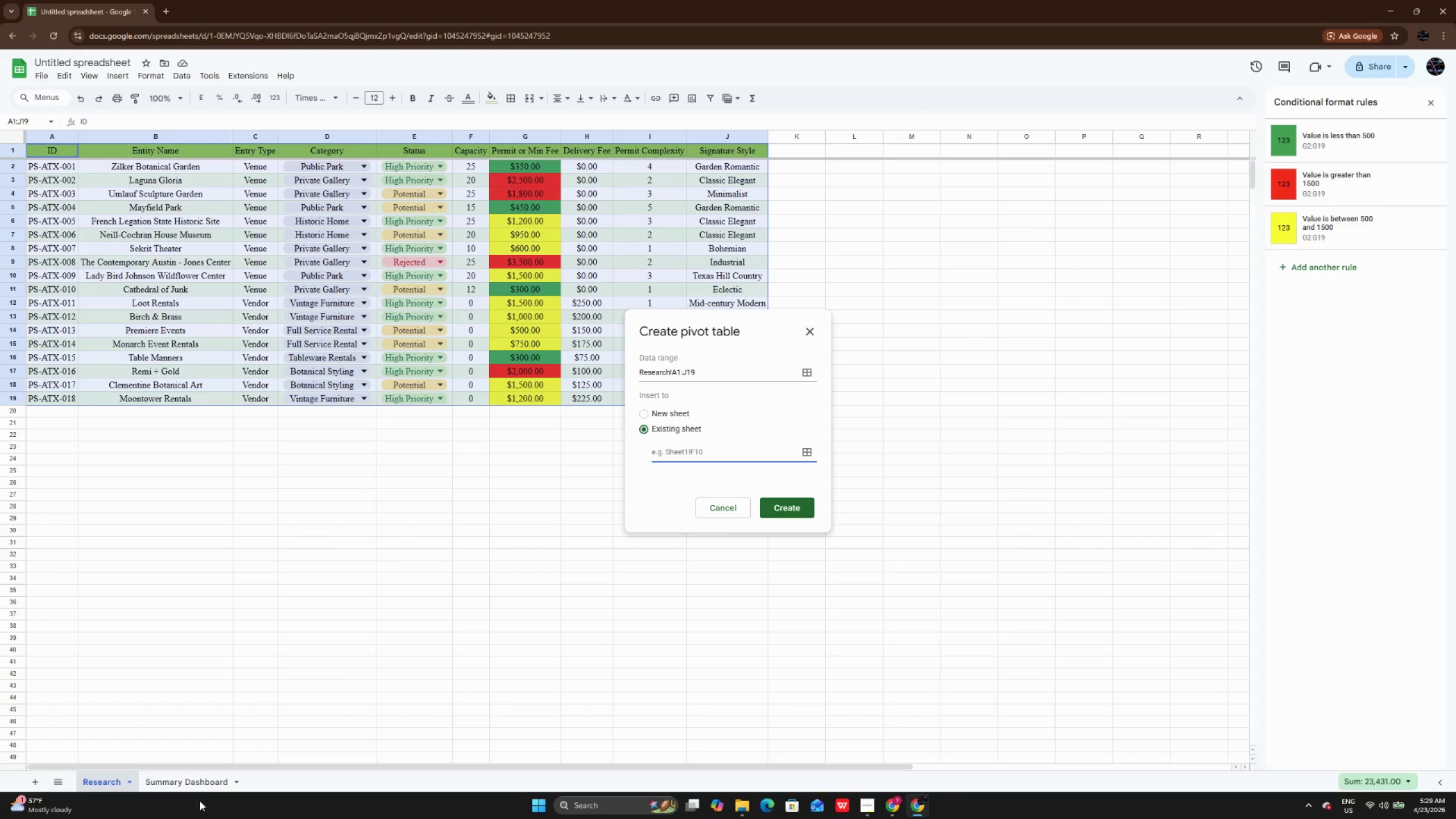 
left_click([200, 792])
 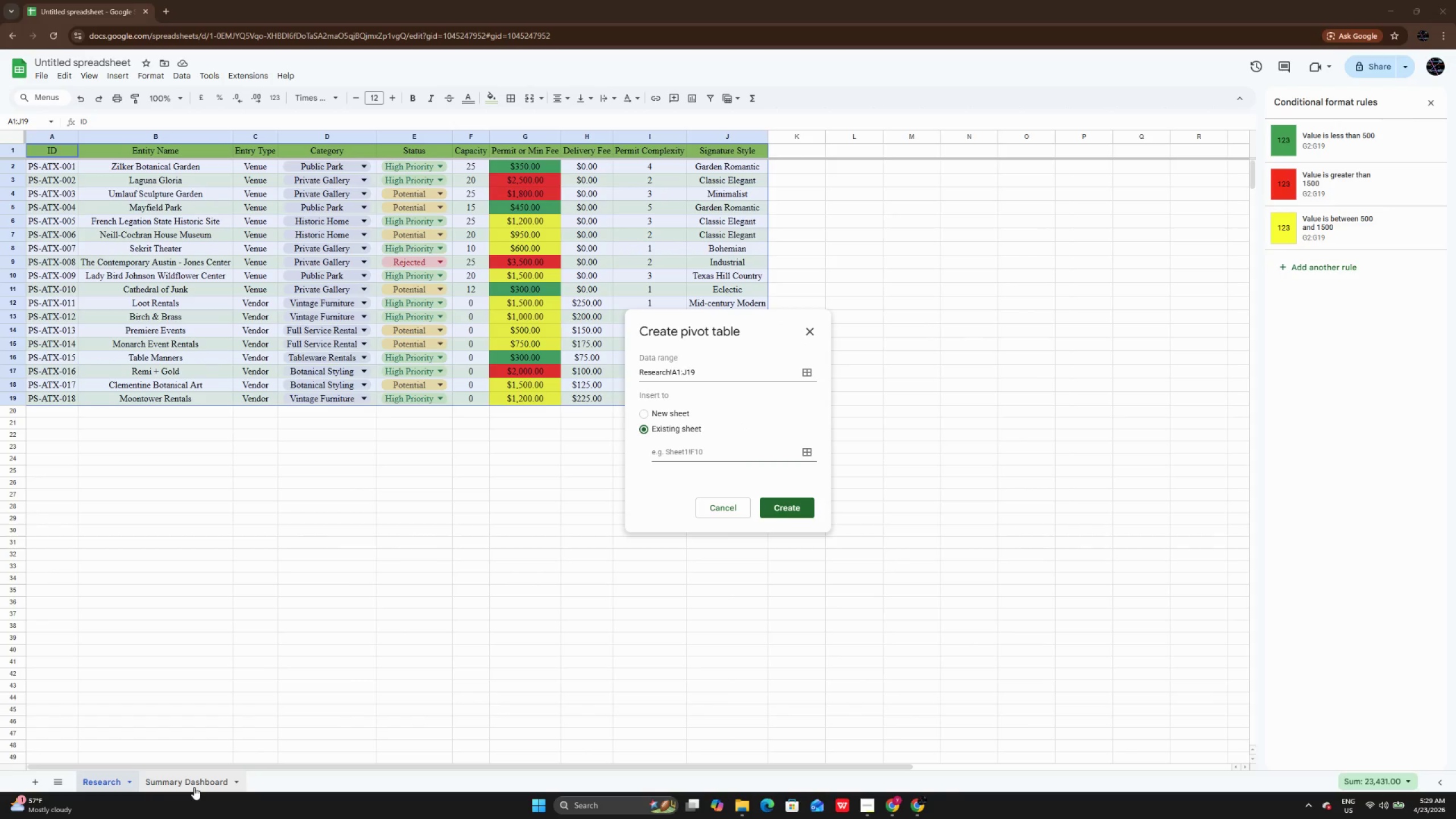 
left_click([194, 787])
 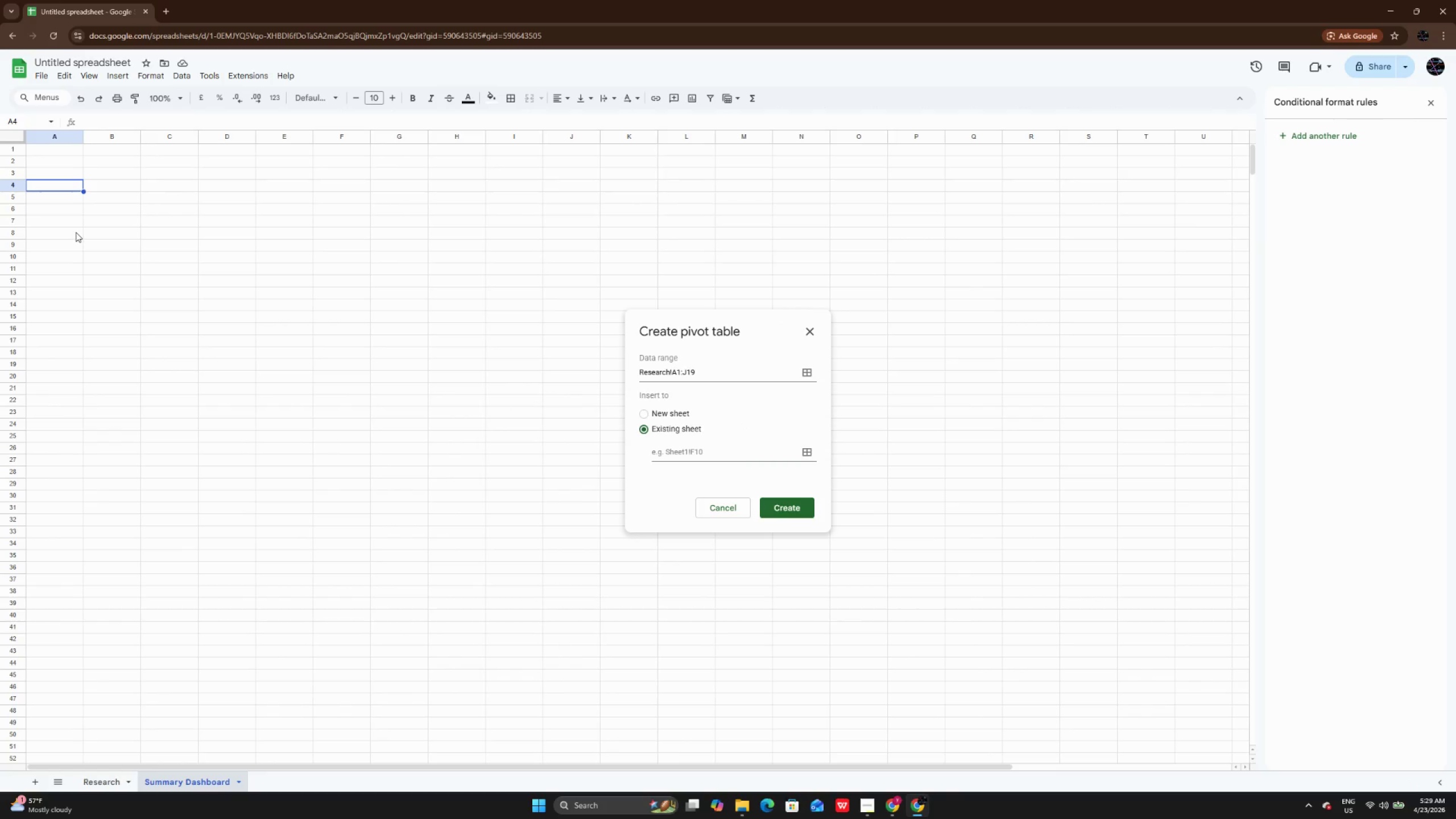 
left_click([77, 190])
 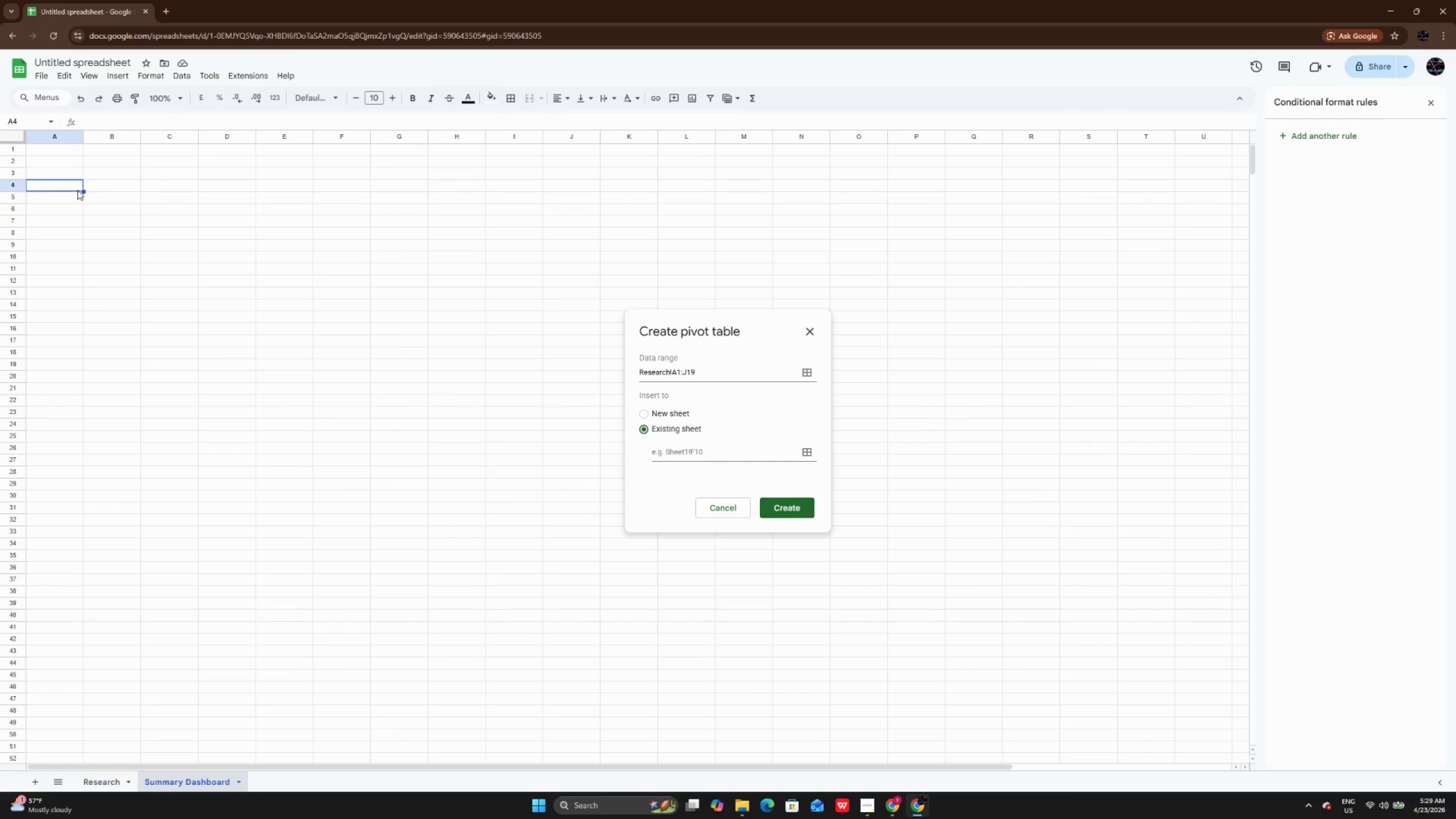 
double_click([77, 190])
 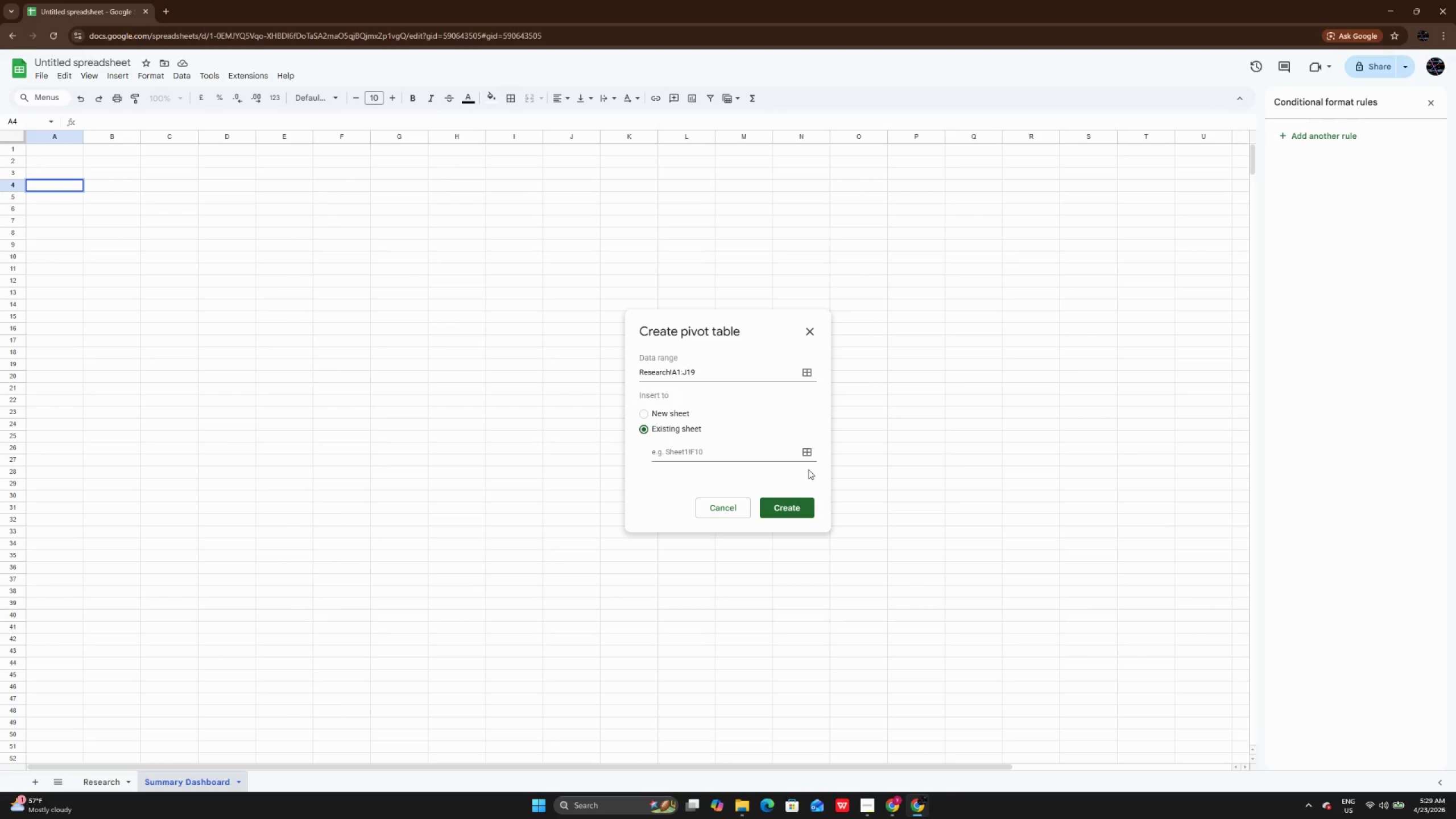 
left_click([804, 457])
 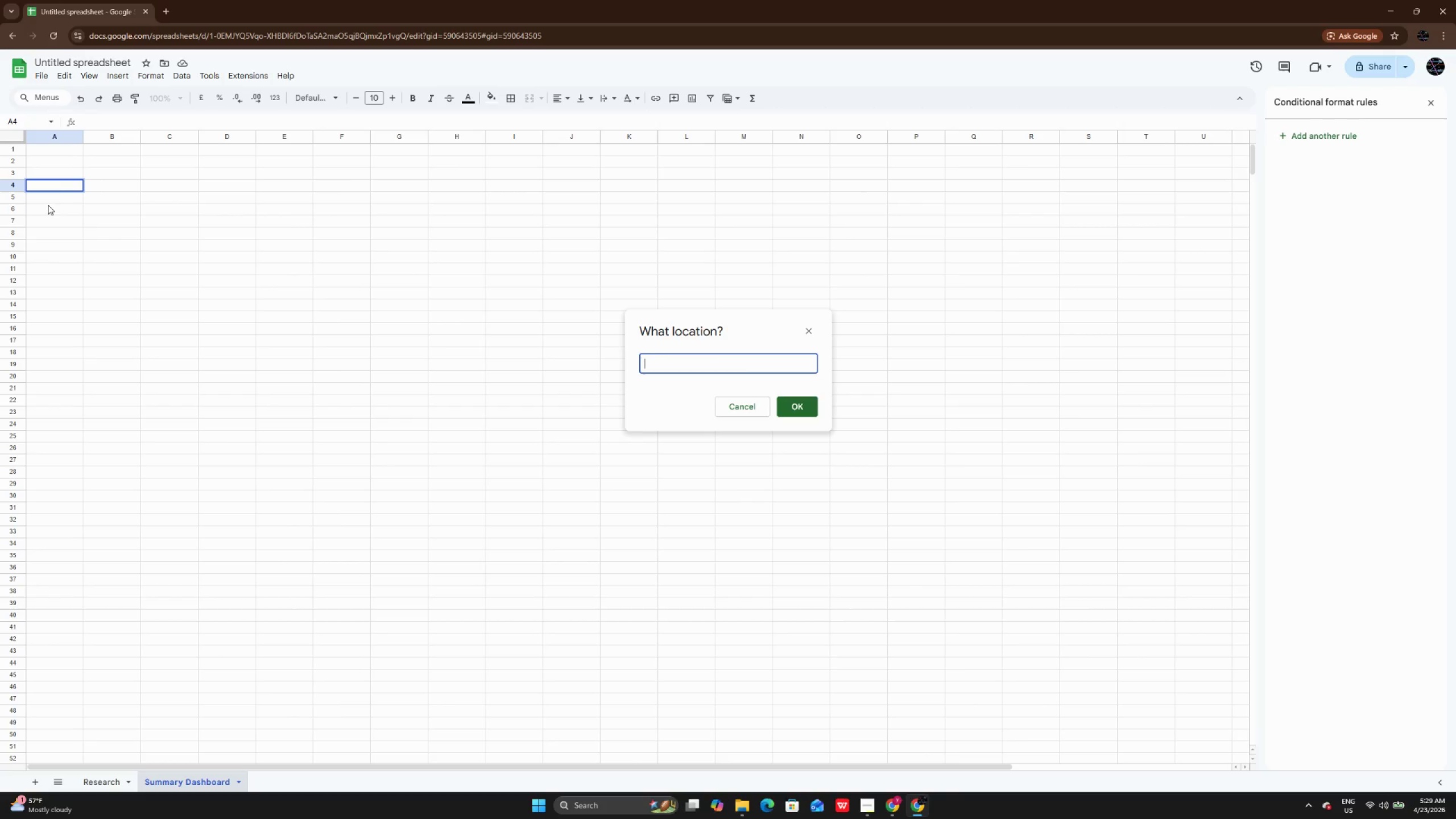 
right_click([49, 184])
 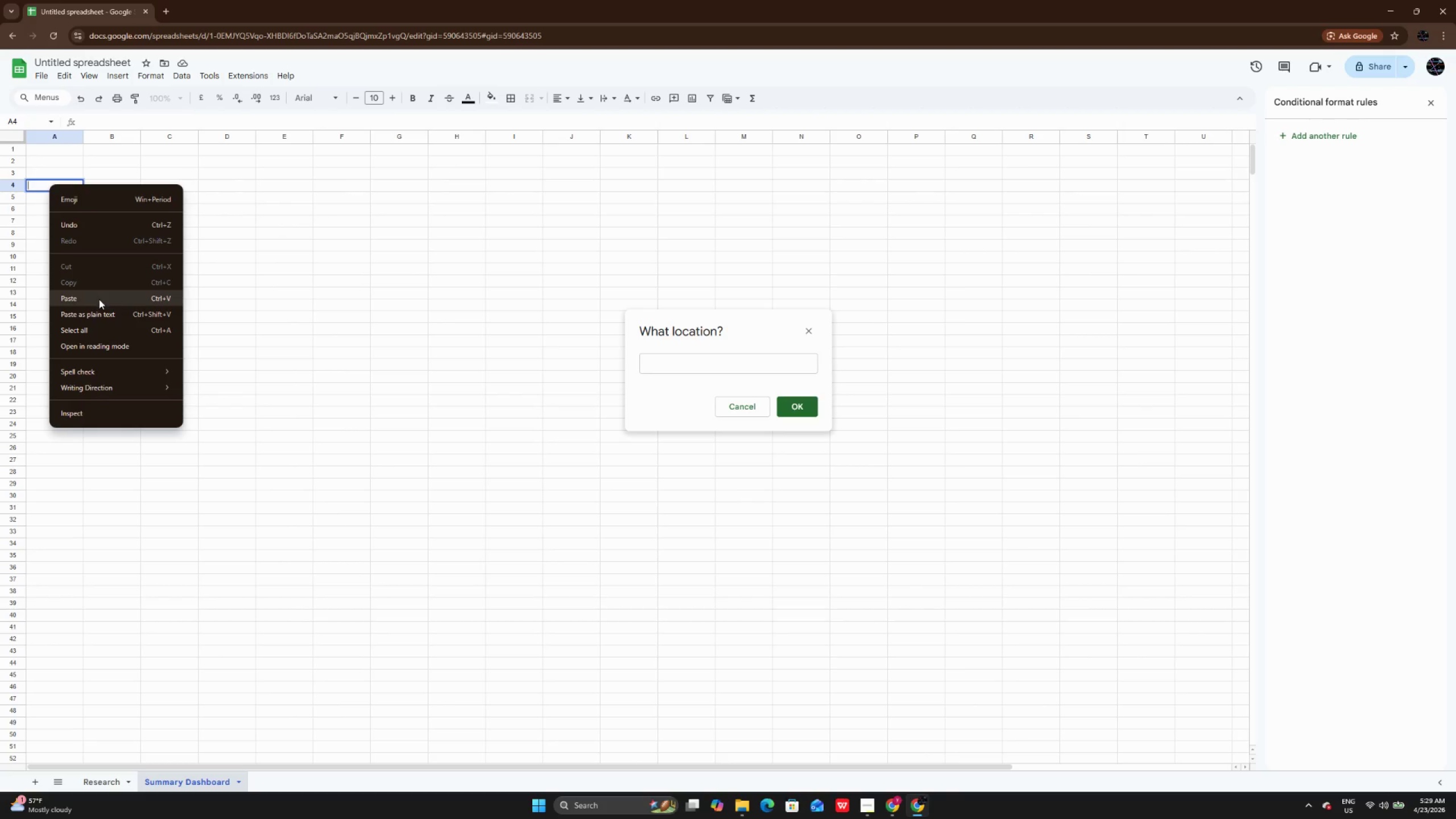 
left_click([223, 251])
 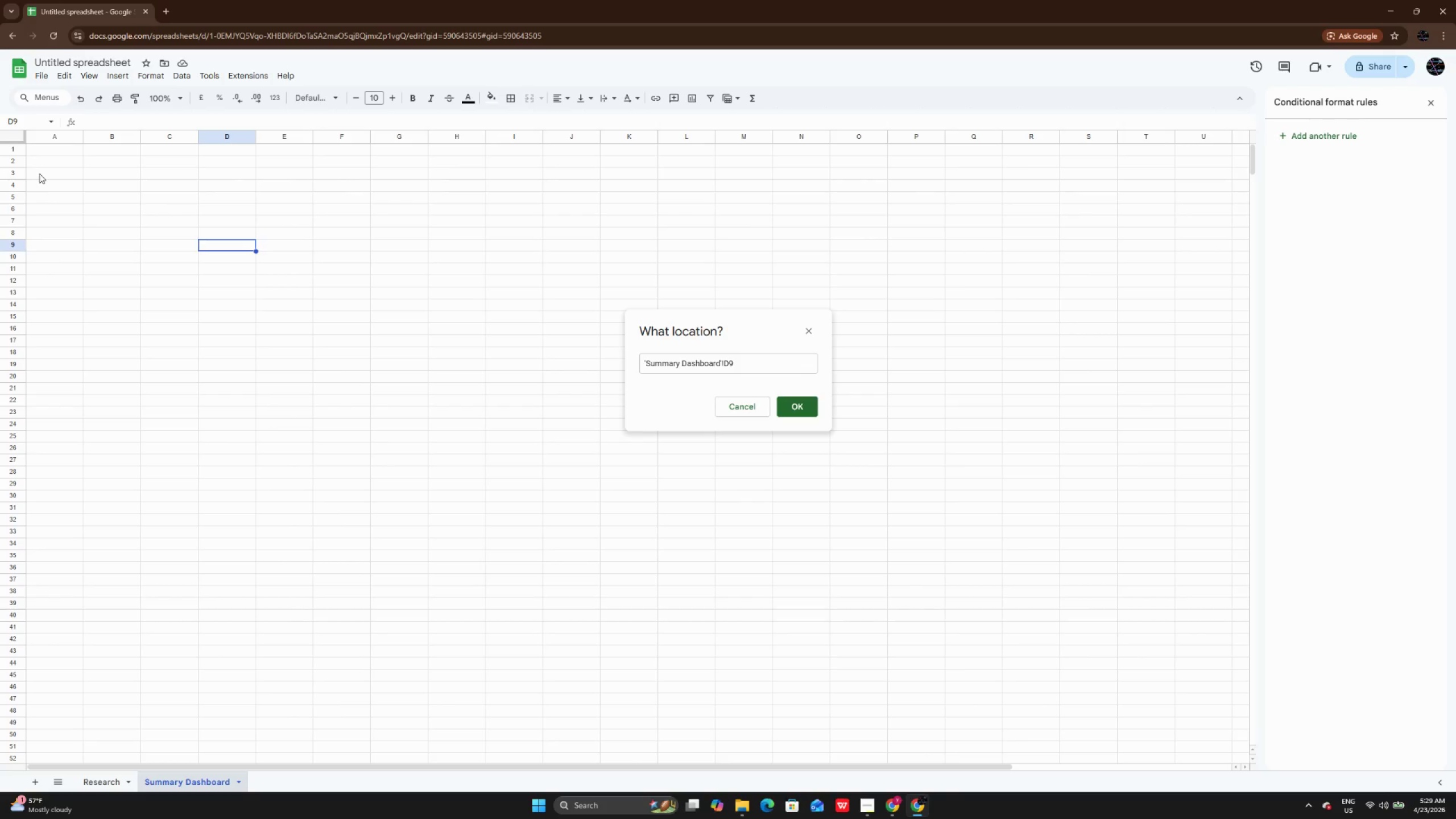 
left_click([39, 187])
 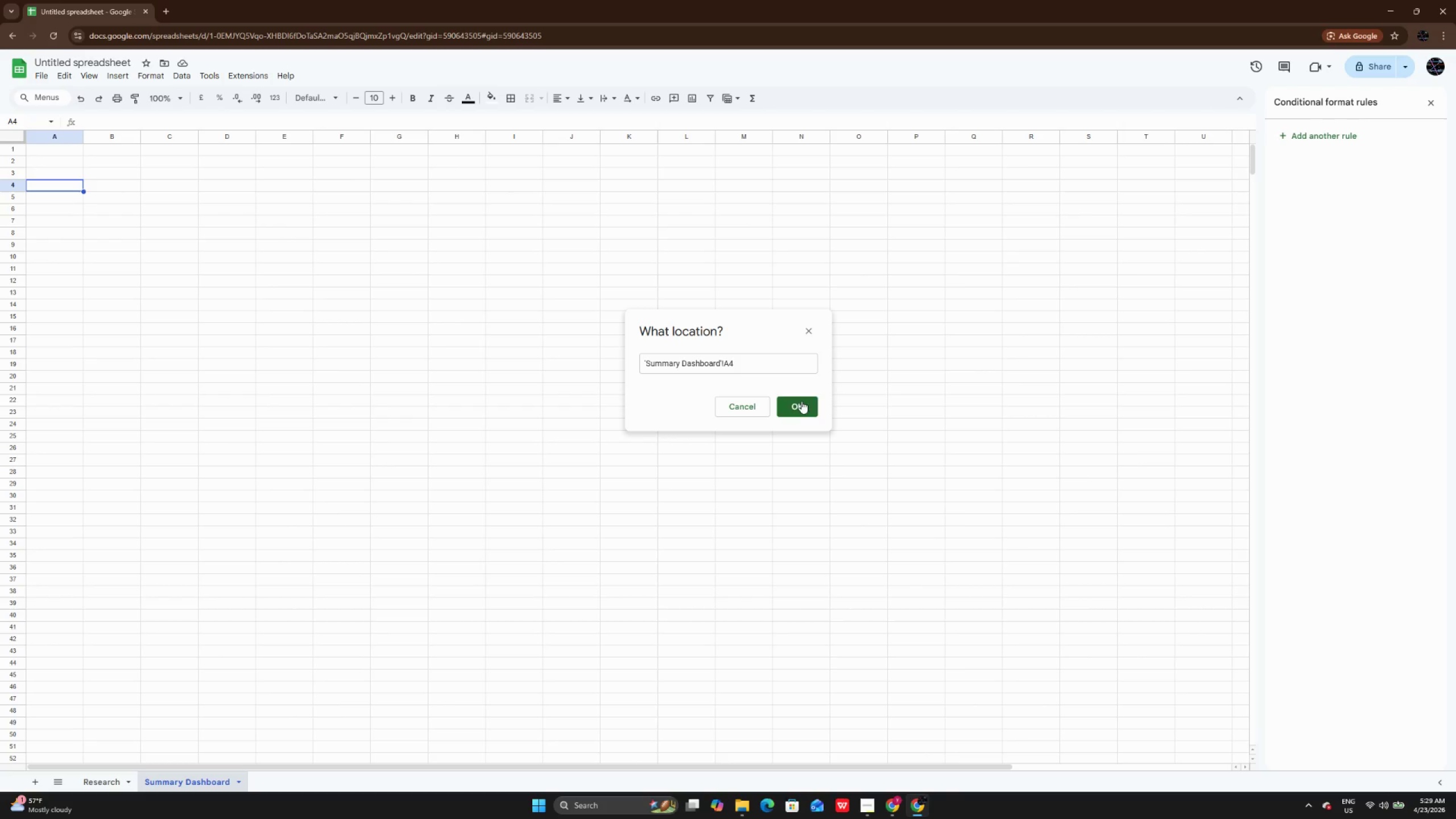 
left_click([791, 403])
 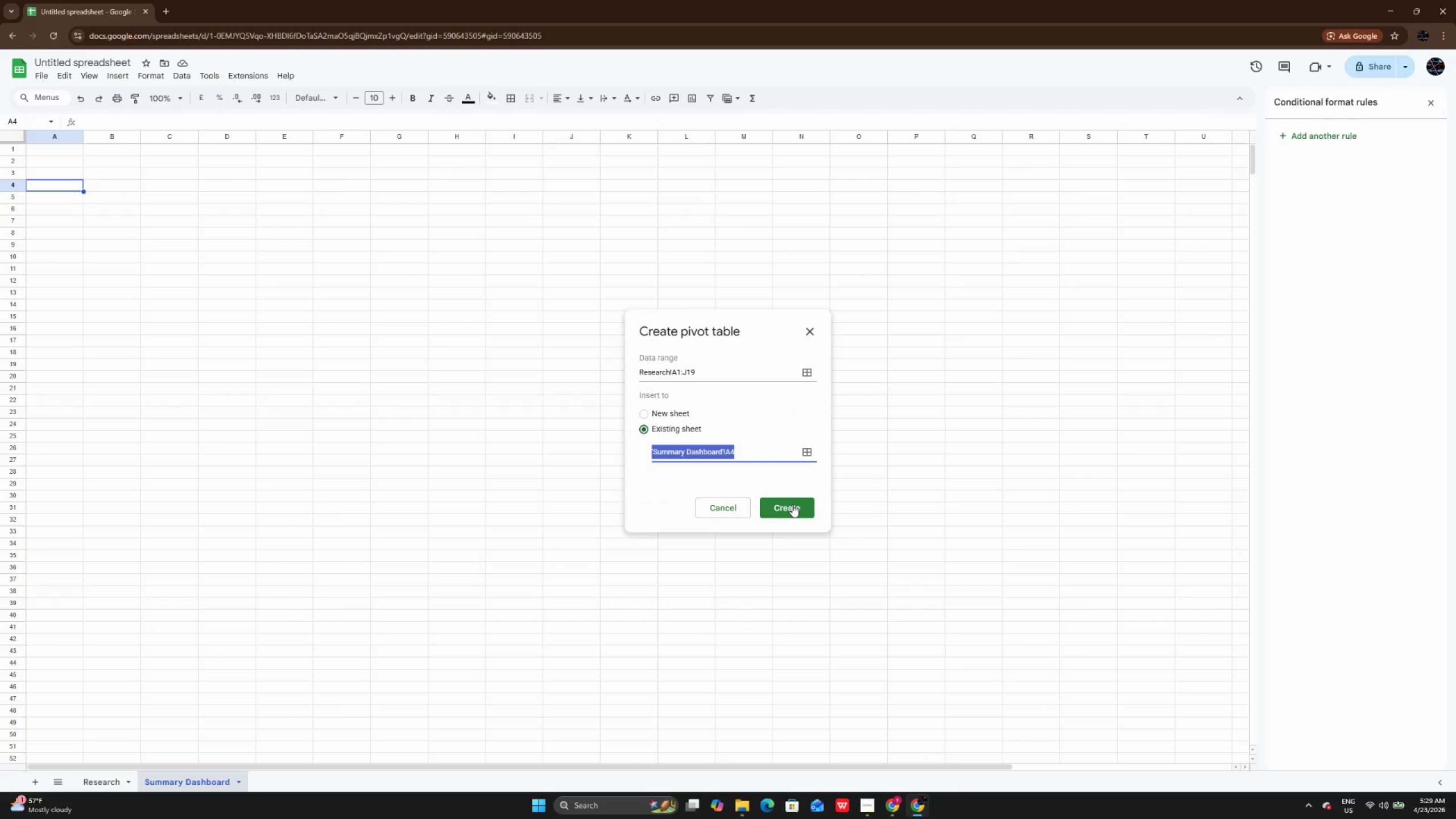 
left_click([792, 504])
 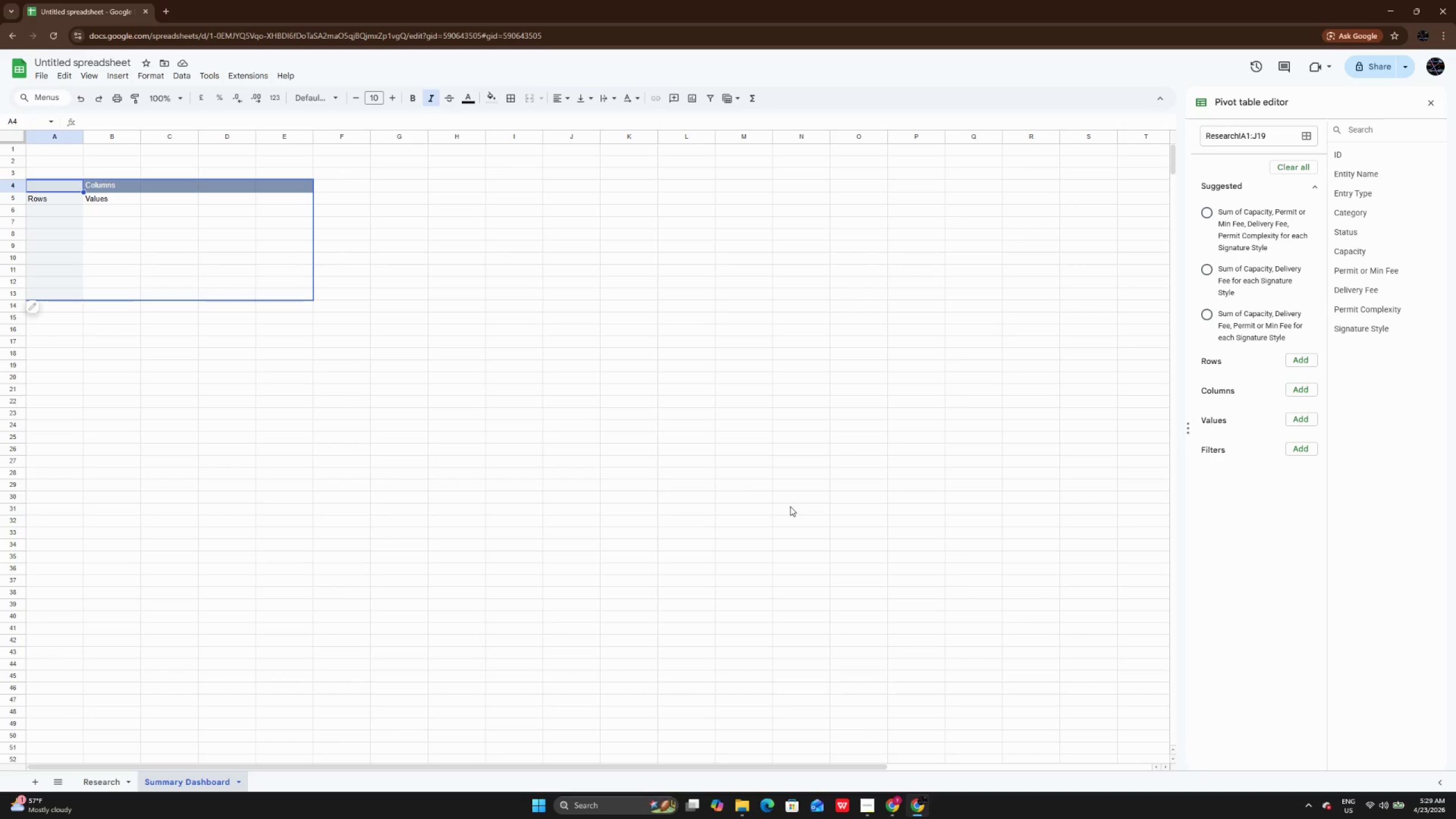 
wait(25.86)
 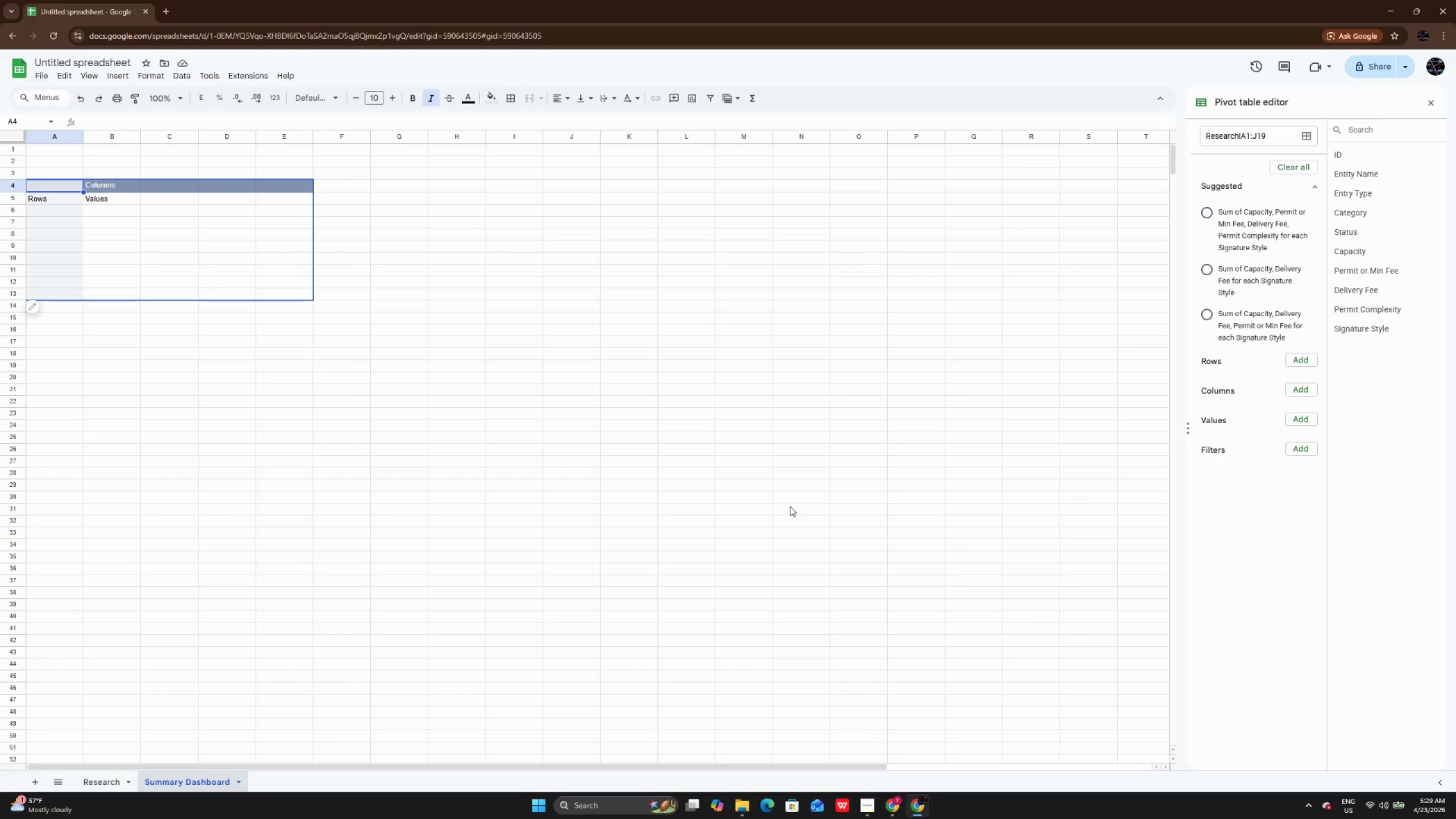 
left_click_drag(start_coordinate=[1350, 216], to_coordinate=[1255, 367])
 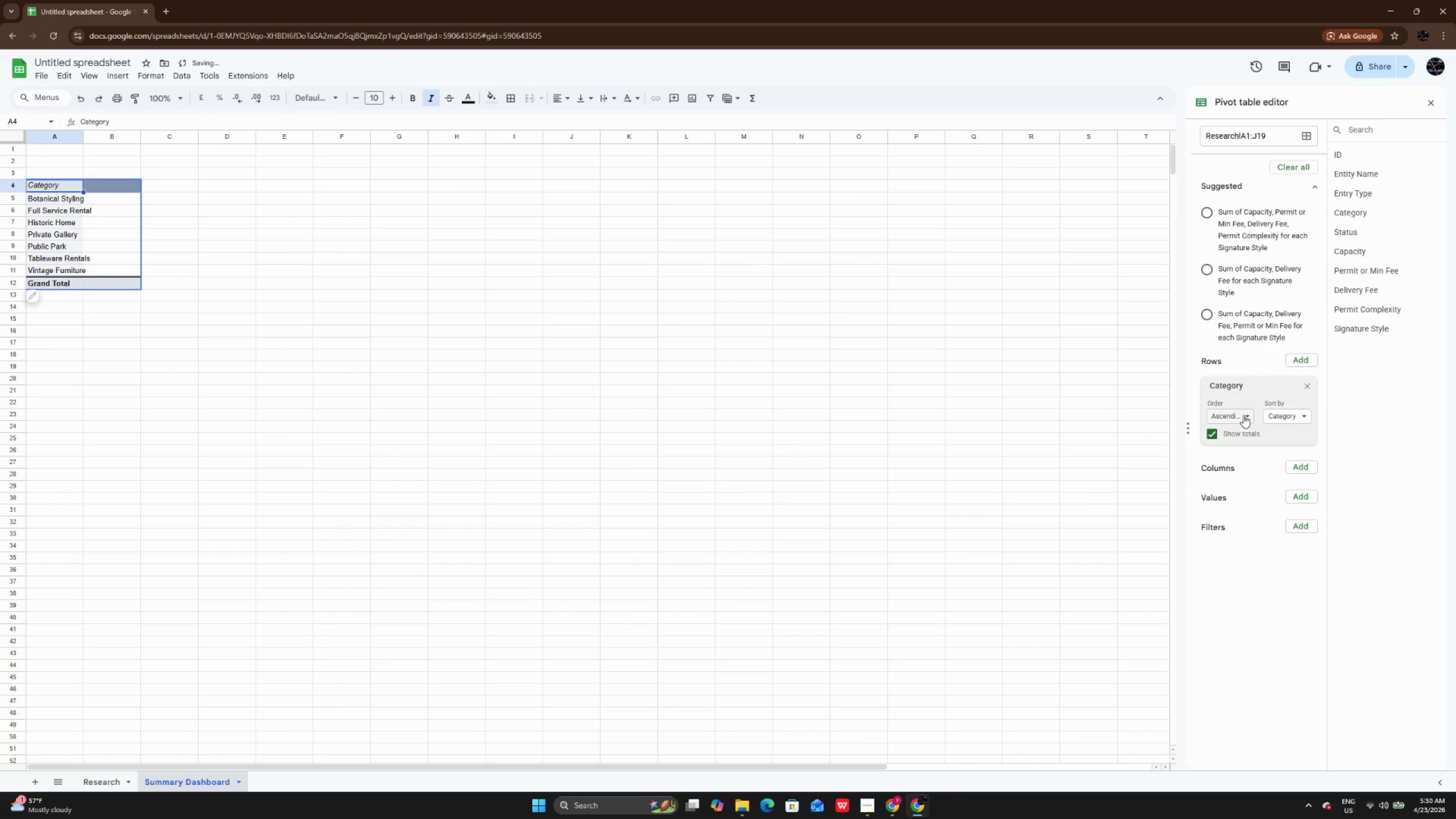 
left_click([1243, 415])
 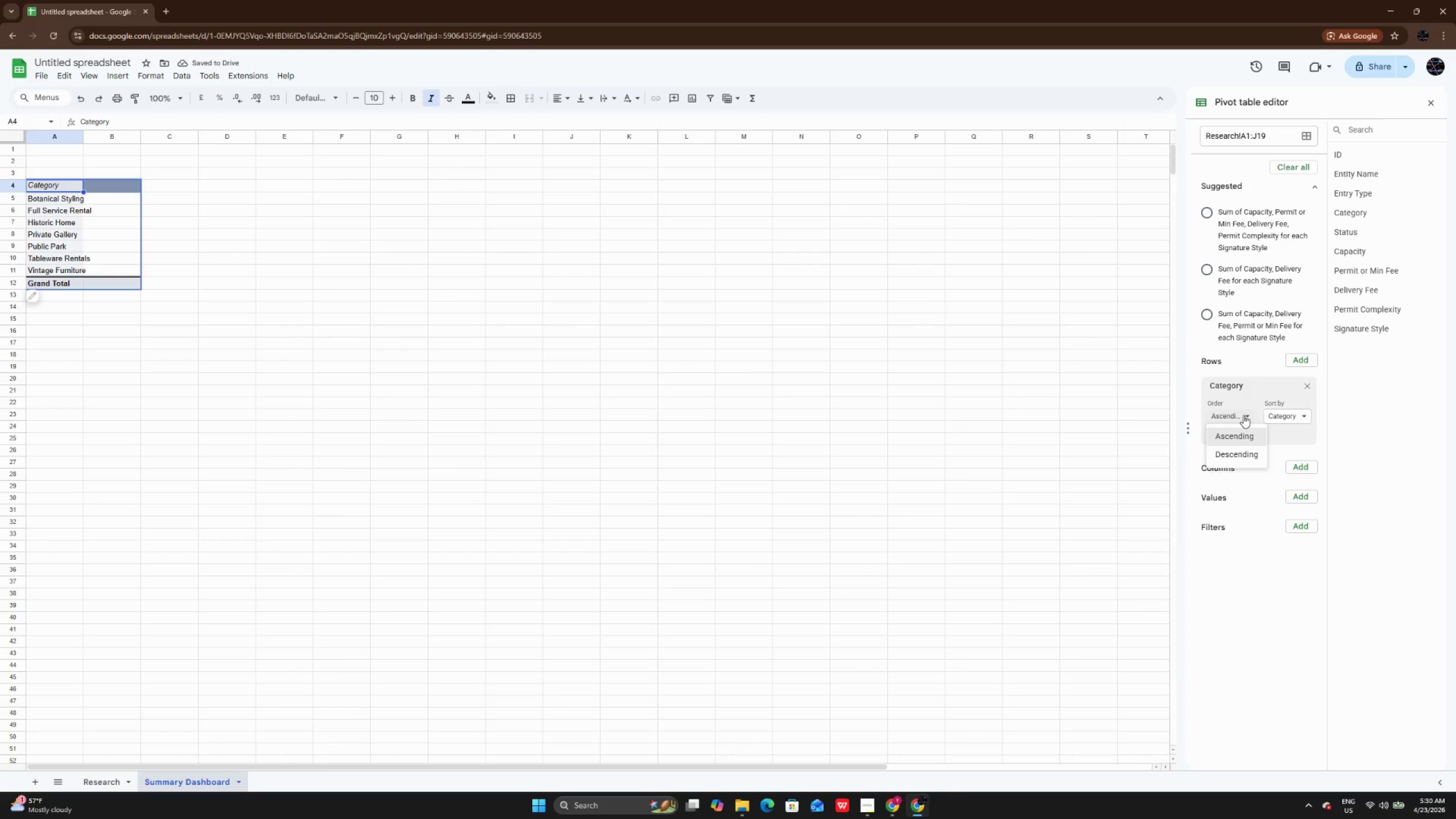 
left_click([1243, 415])
 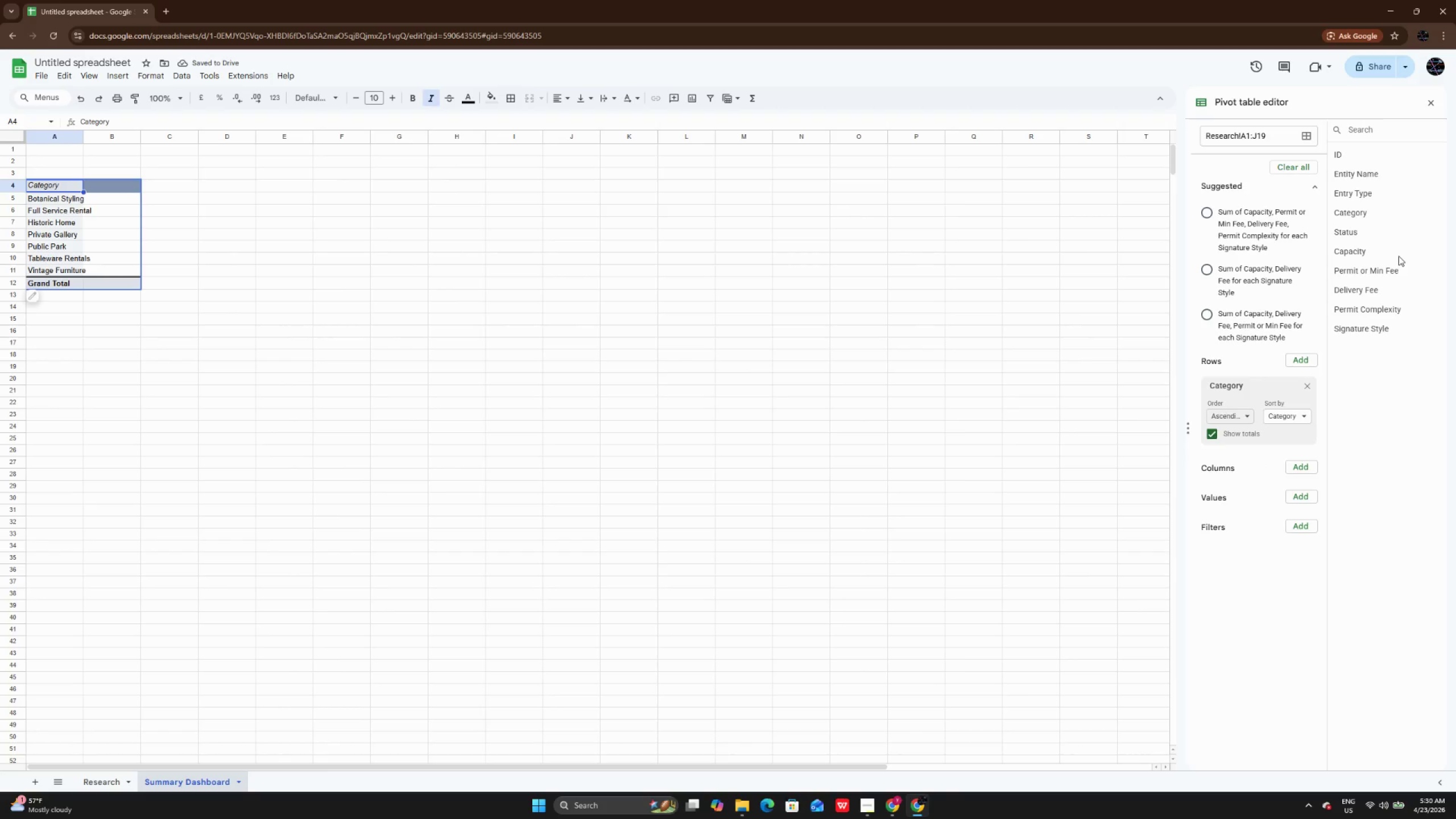 
left_click_drag(start_coordinate=[1378, 278], to_coordinate=[1263, 523])
 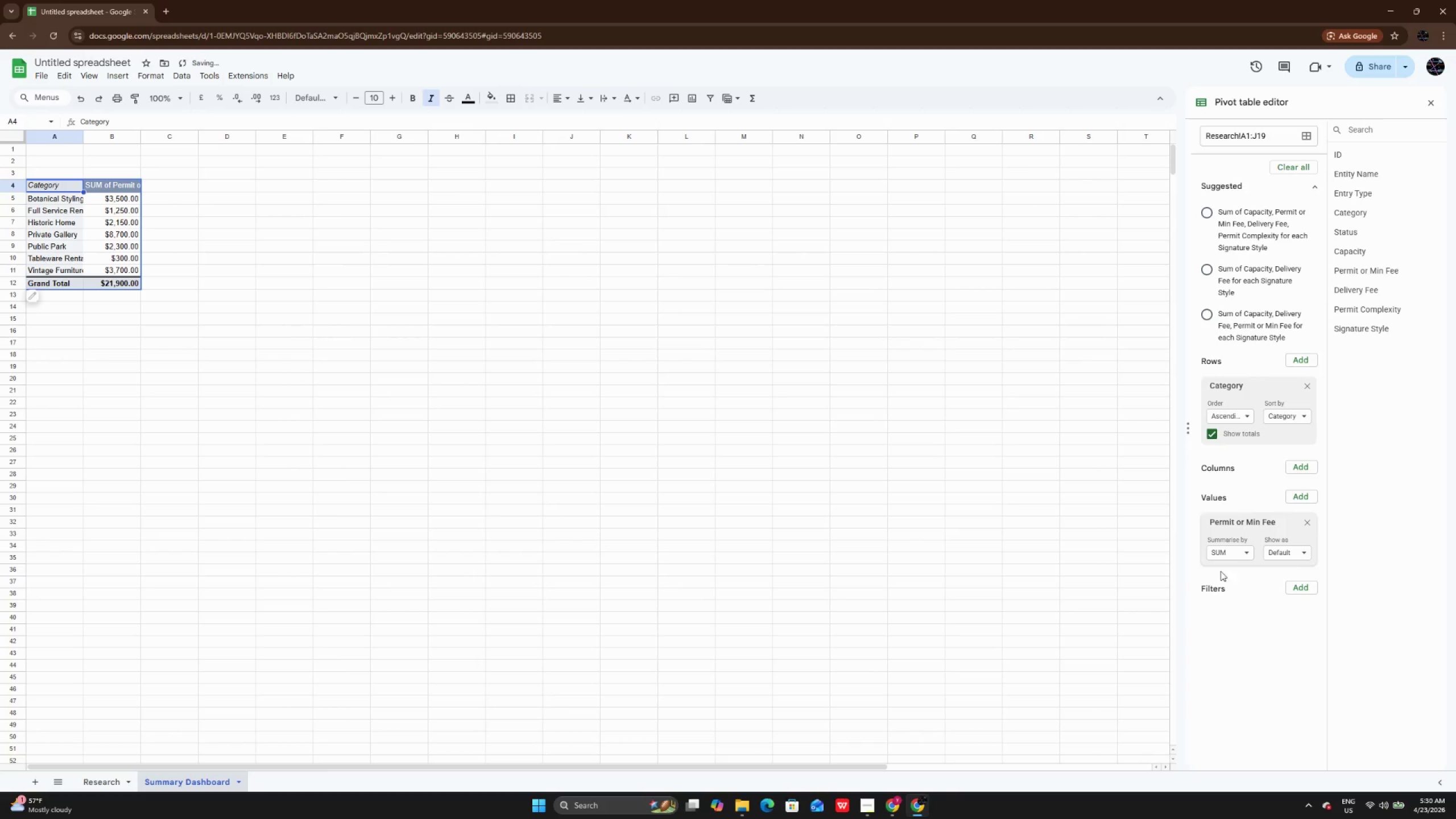 
left_click([1231, 555])
 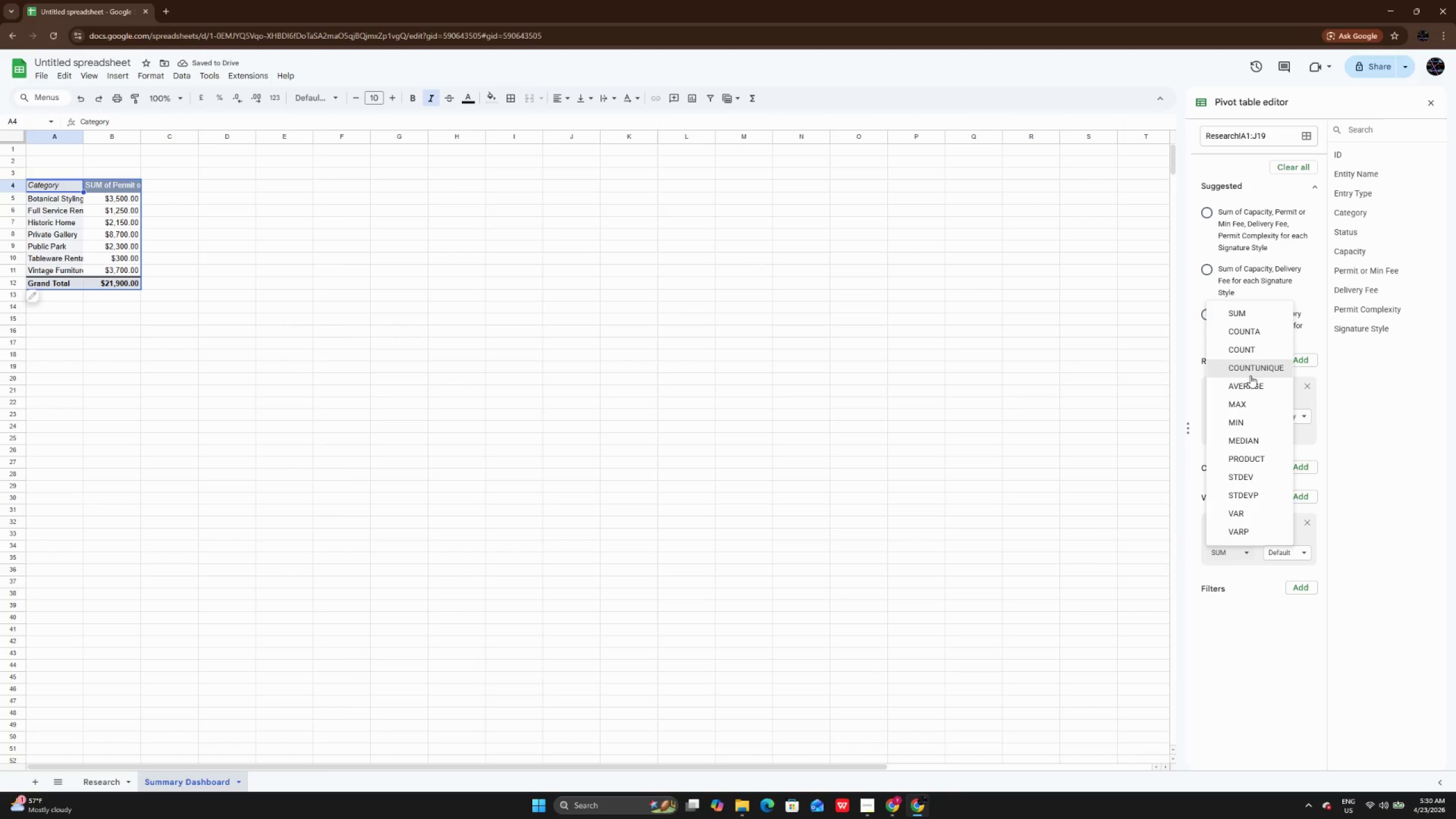 
left_click([1250, 390])
 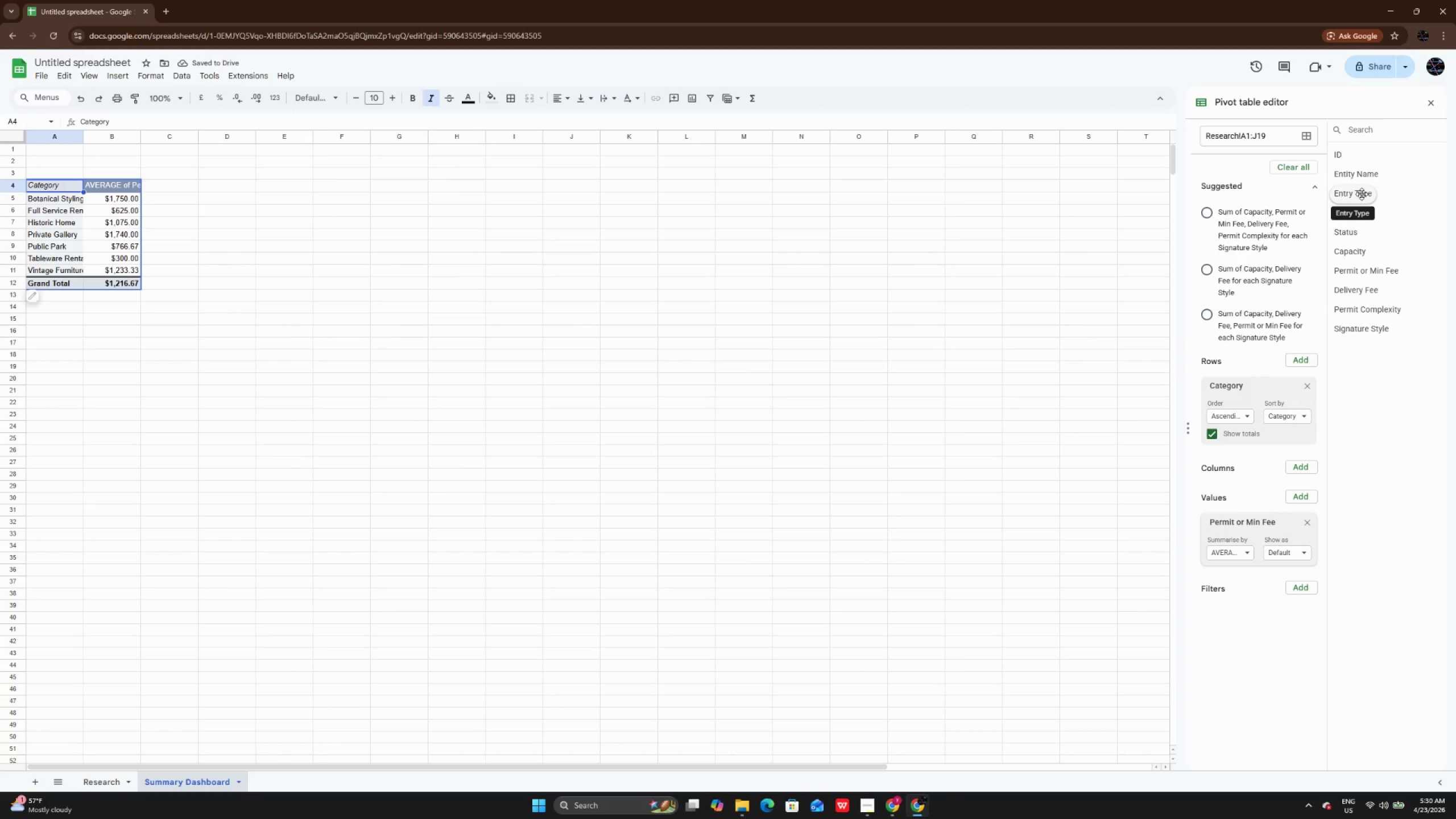 
left_click_drag(start_coordinate=[1362, 194], to_coordinate=[1250, 615])
 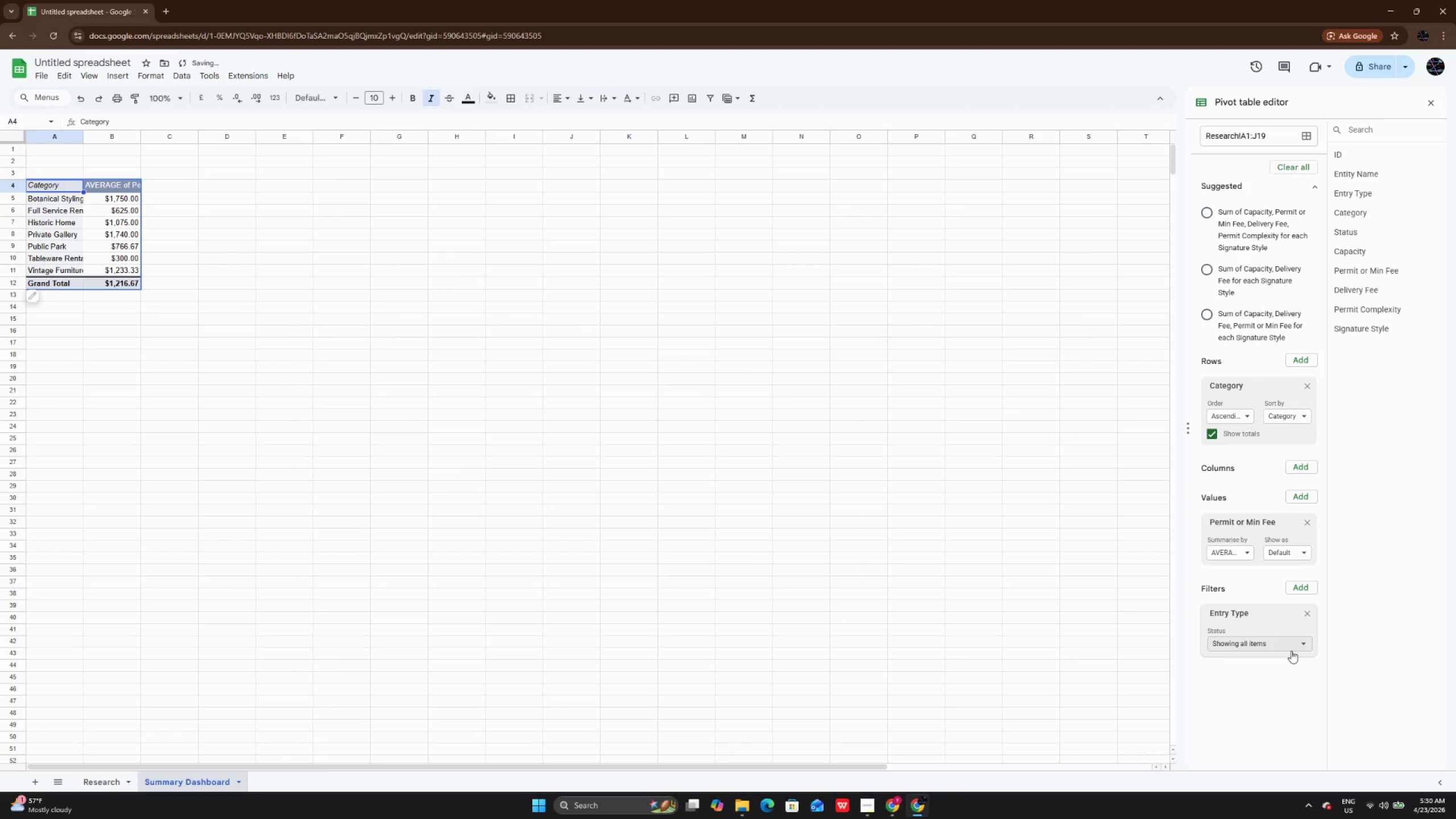 
left_click([1291, 649])
 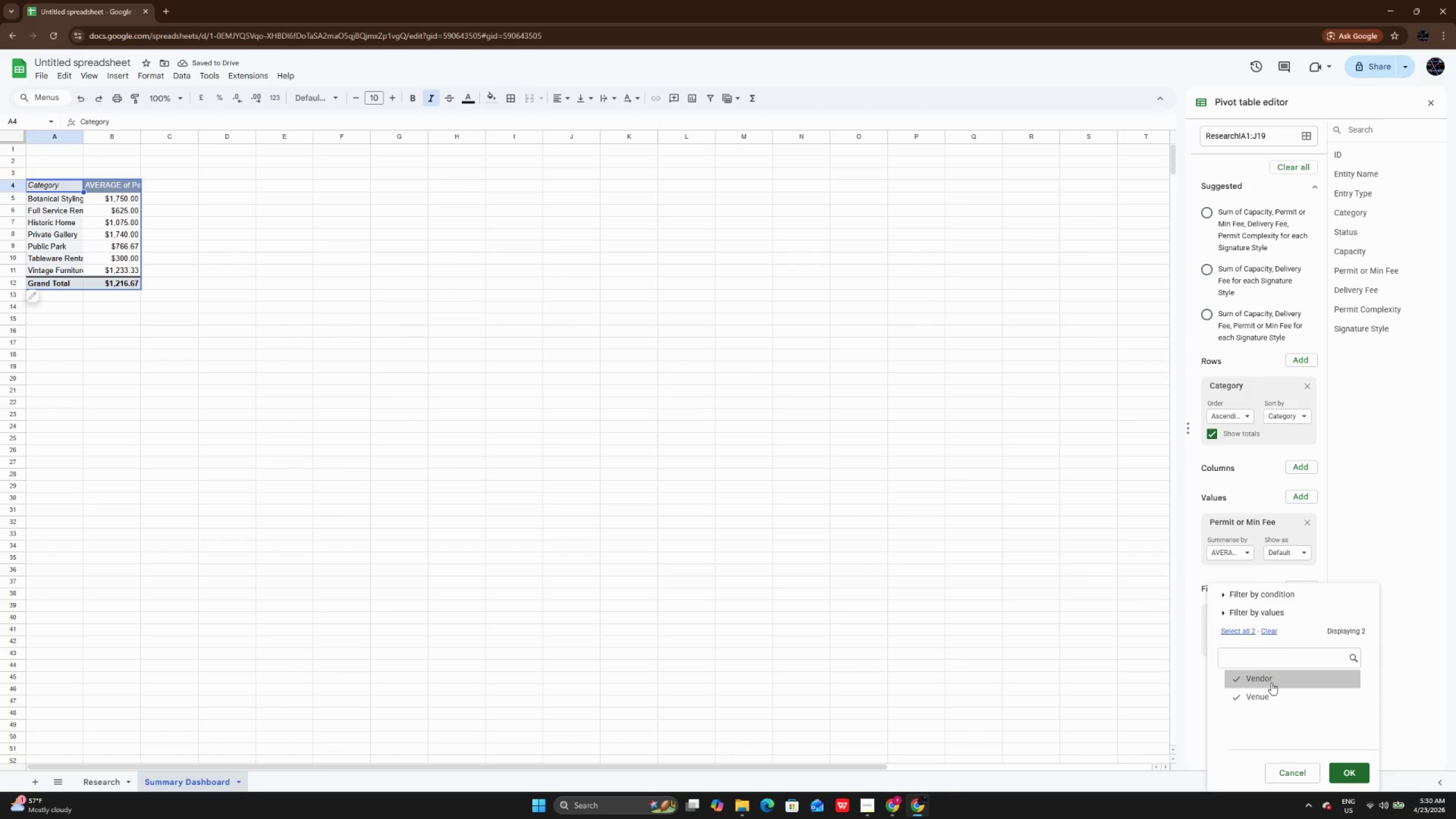 
left_click([1271, 682])
 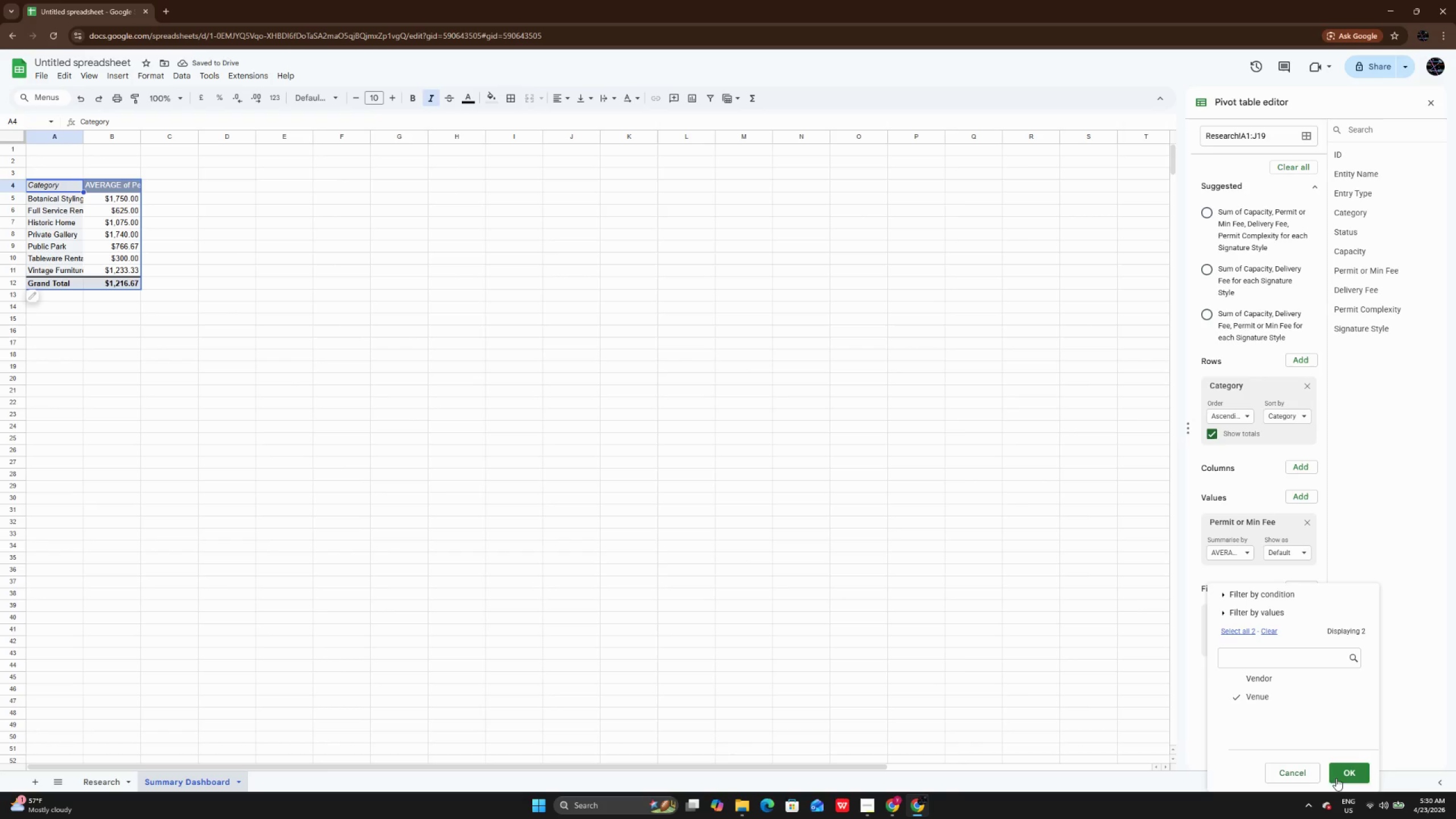 
left_click([1336, 774])
 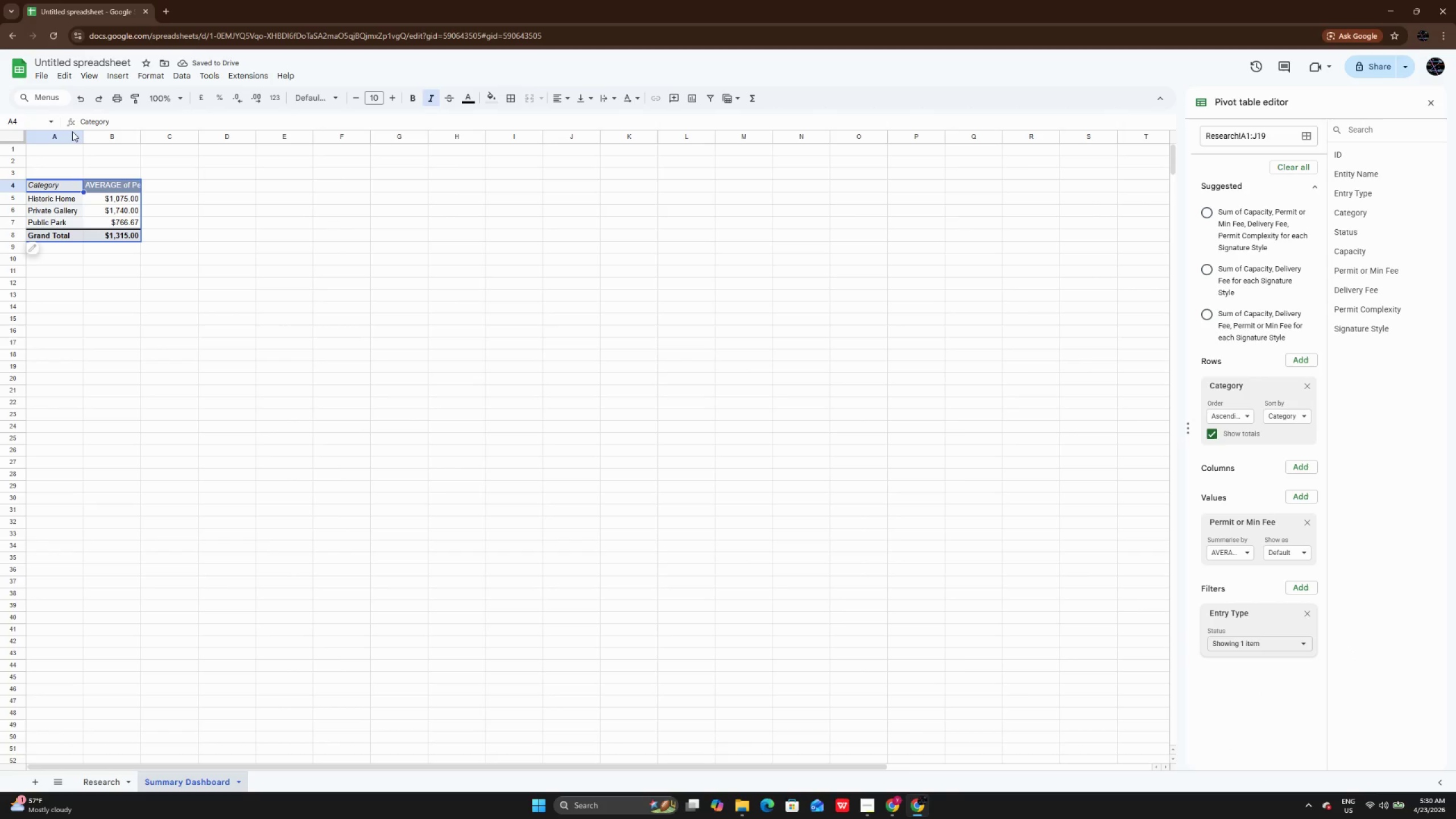 
left_click([82, 136])
 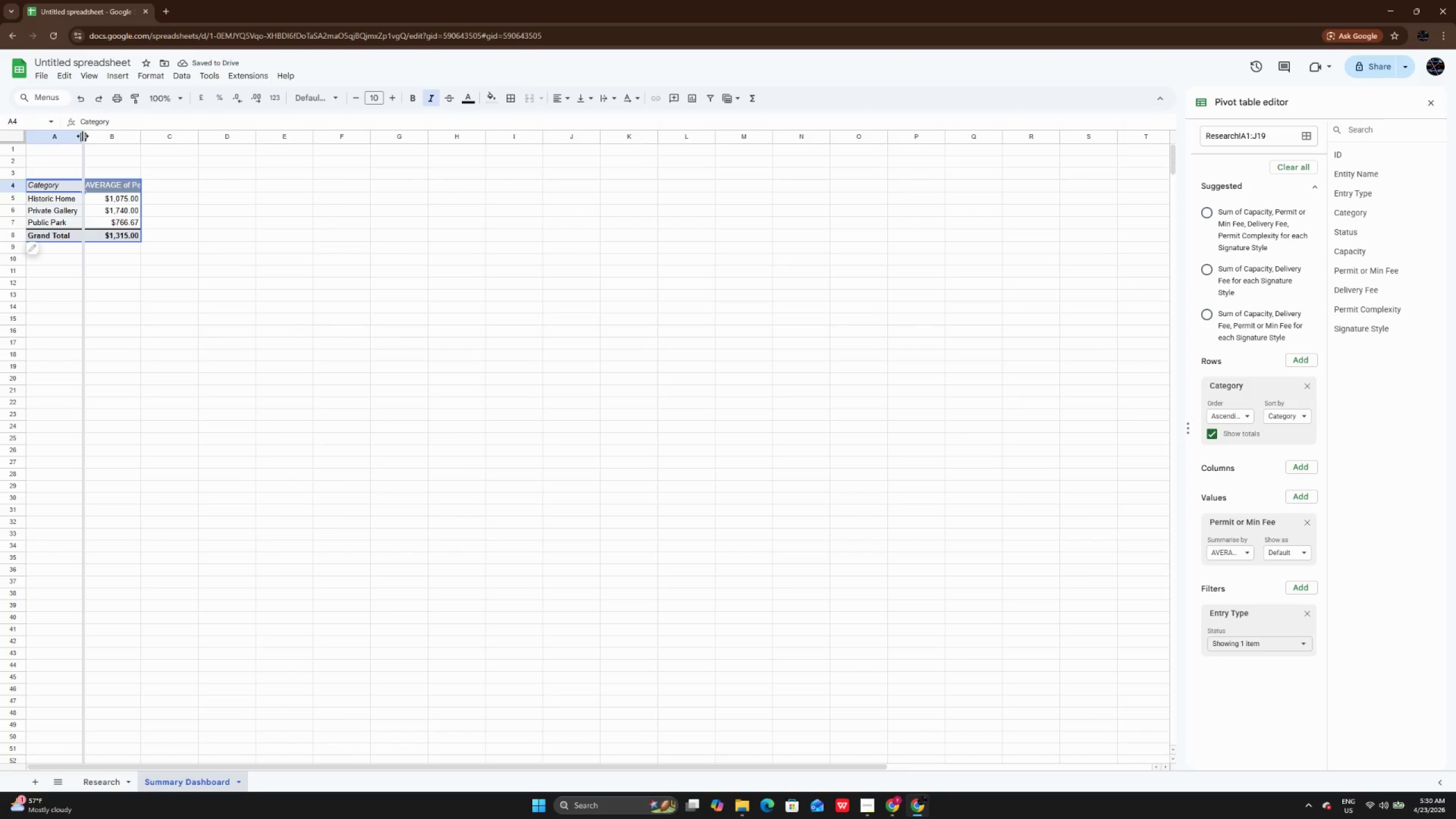 
double_click([82, 136])
 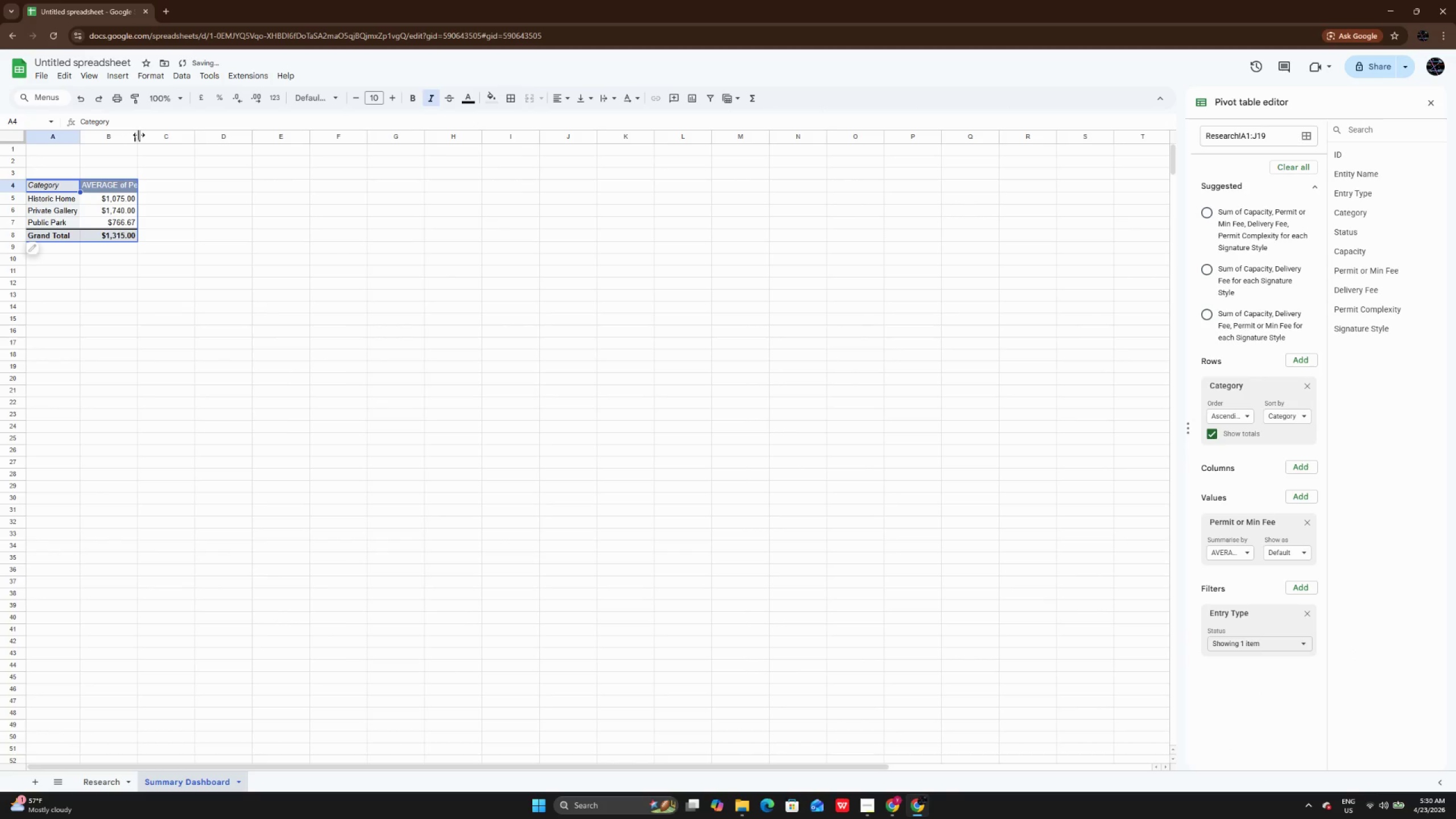 
double_click([139, 135])
 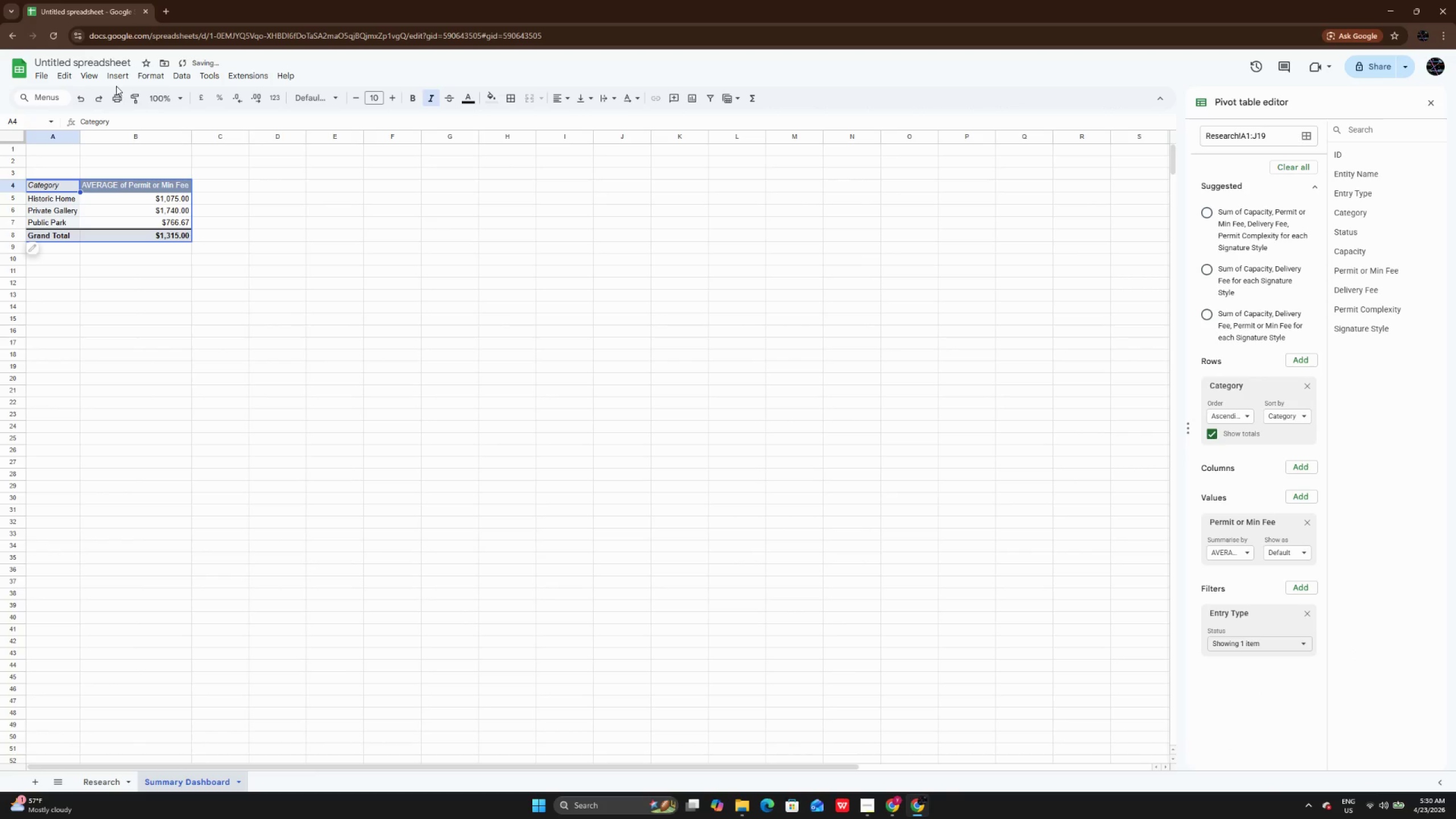 
left_click([94, 76])
 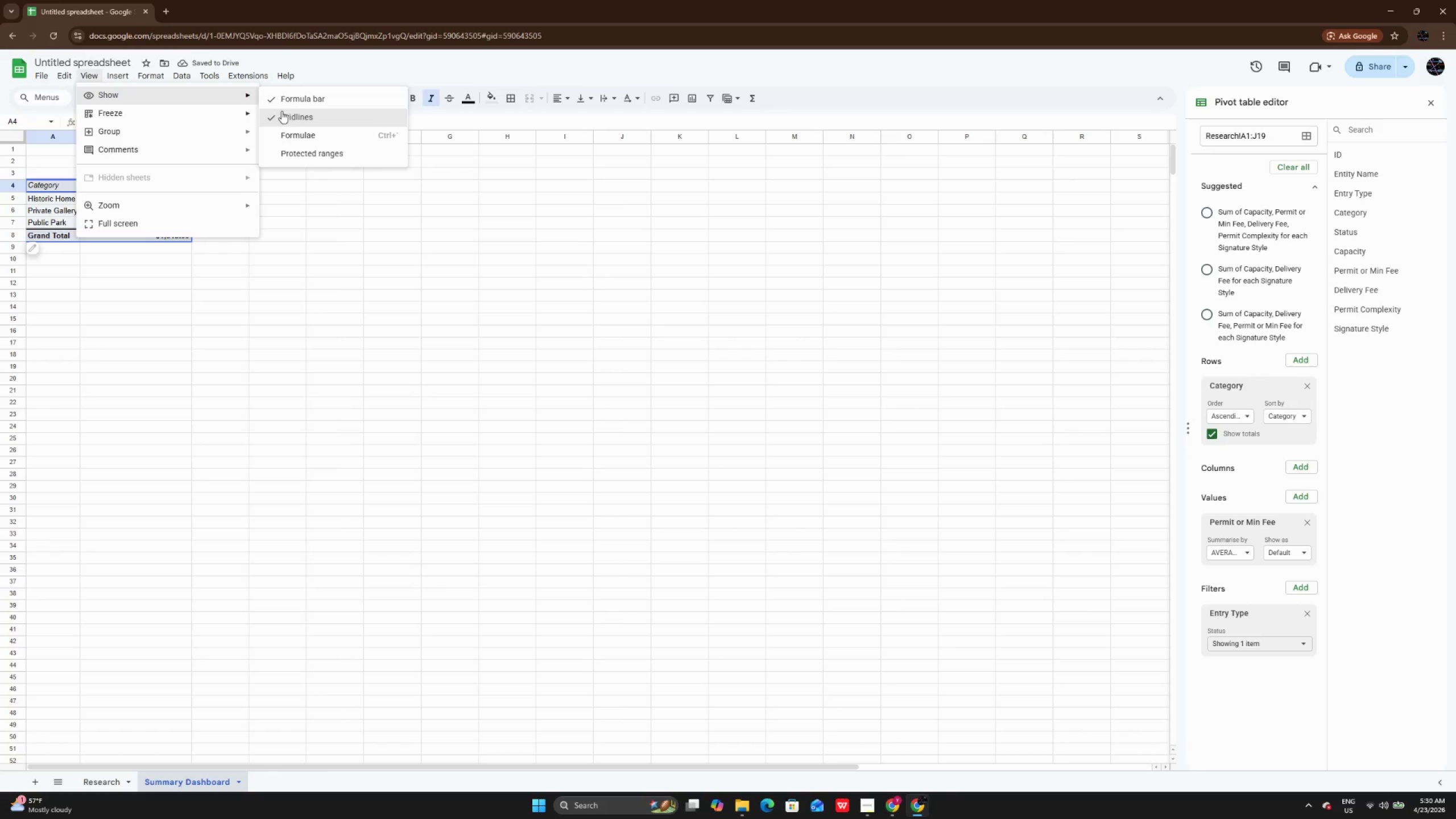 
left_click([293, 114])
 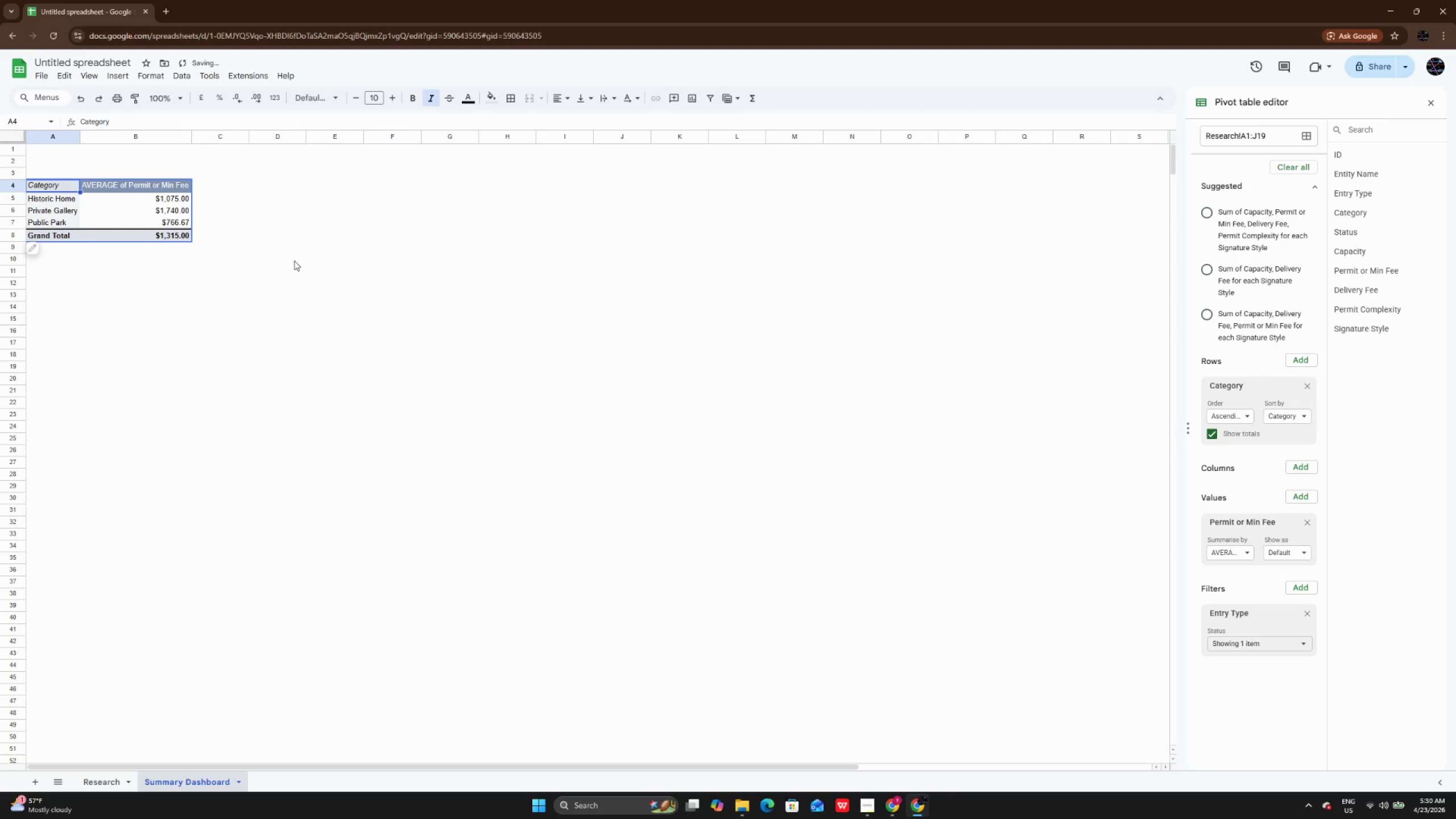 
left_click([294, 272])
 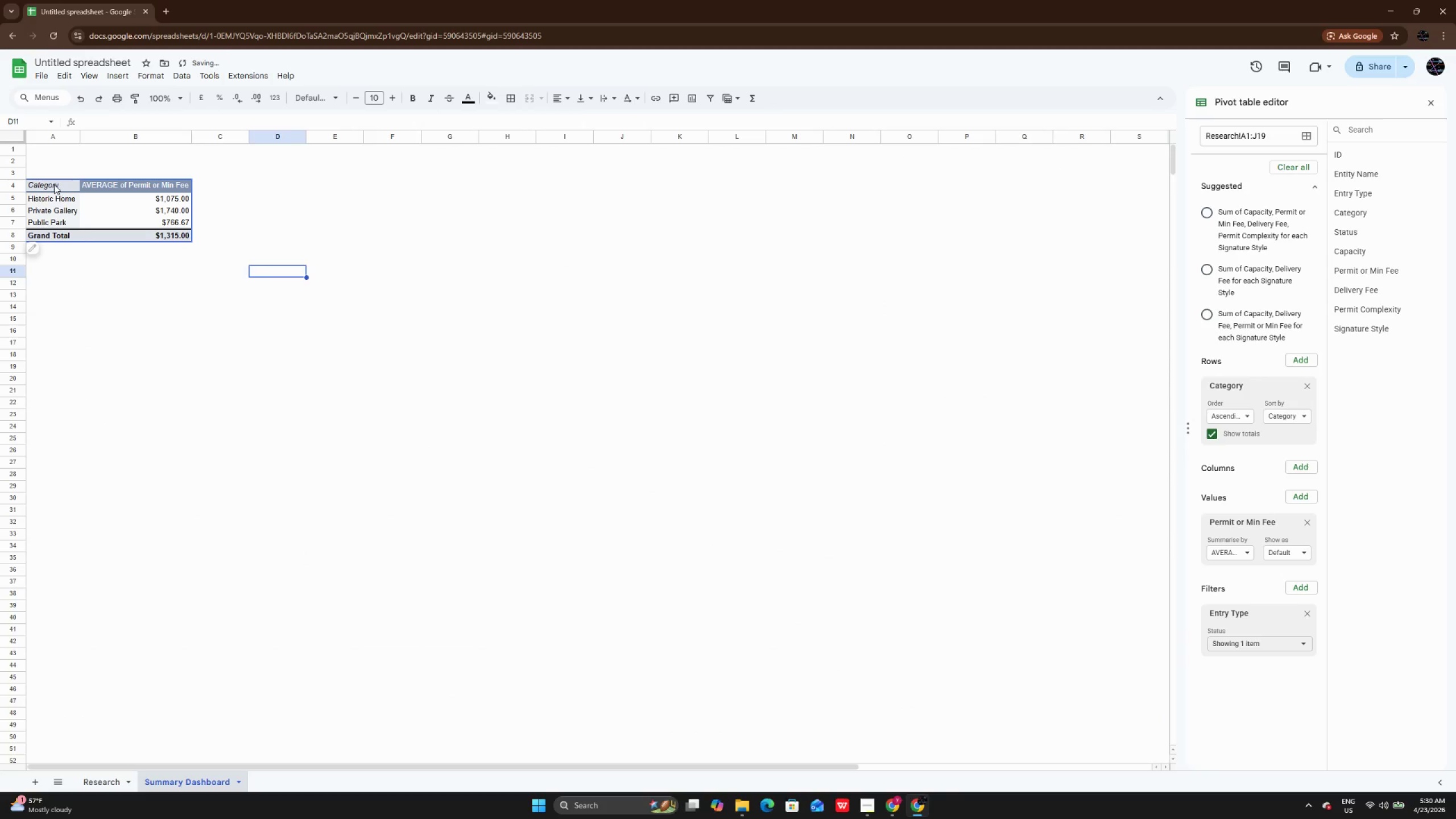 
left_click_drag(start_coordinate=[54, 184], to_coordinate=[187, 237])
 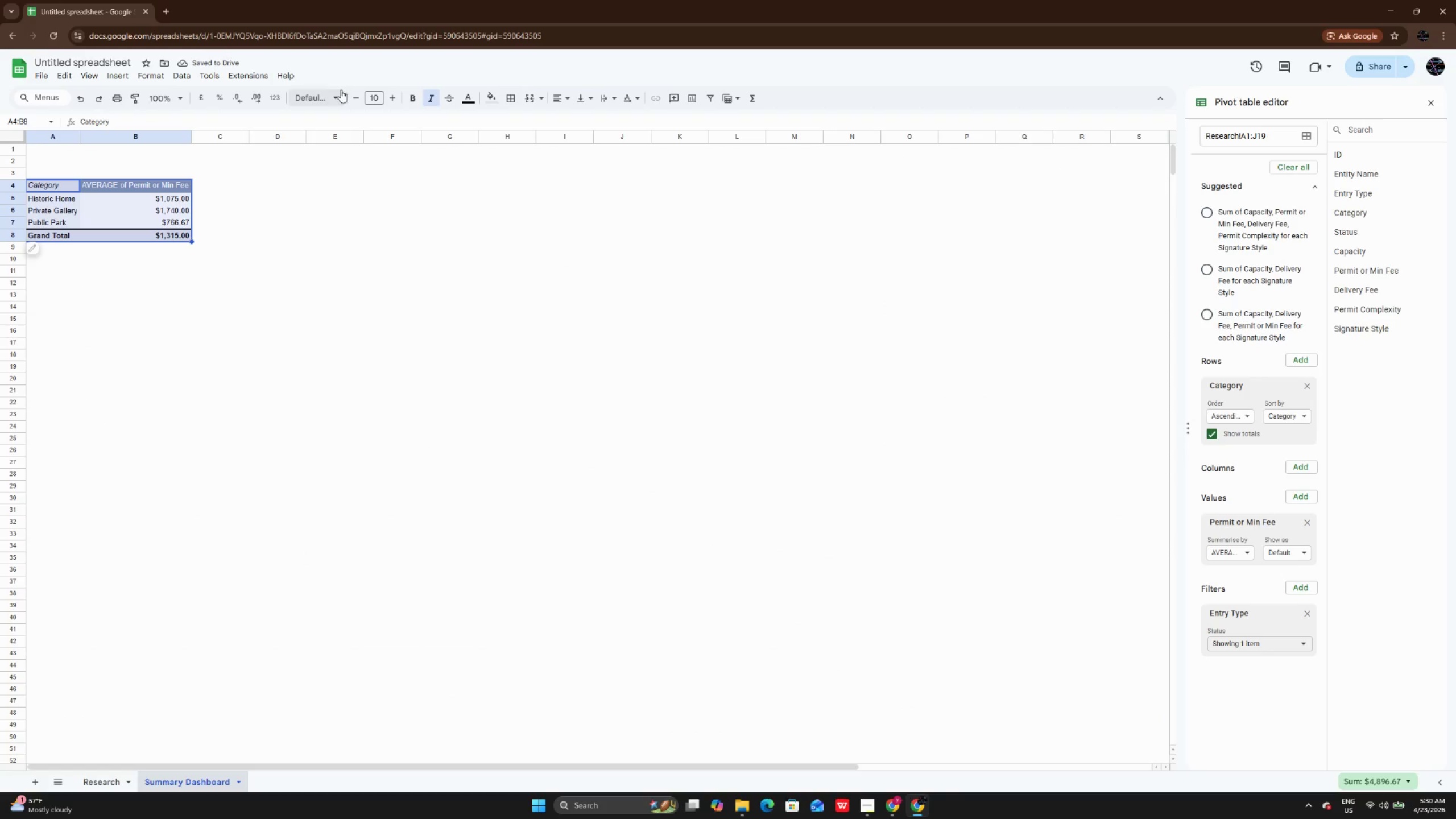 
left_click([322, 92])
 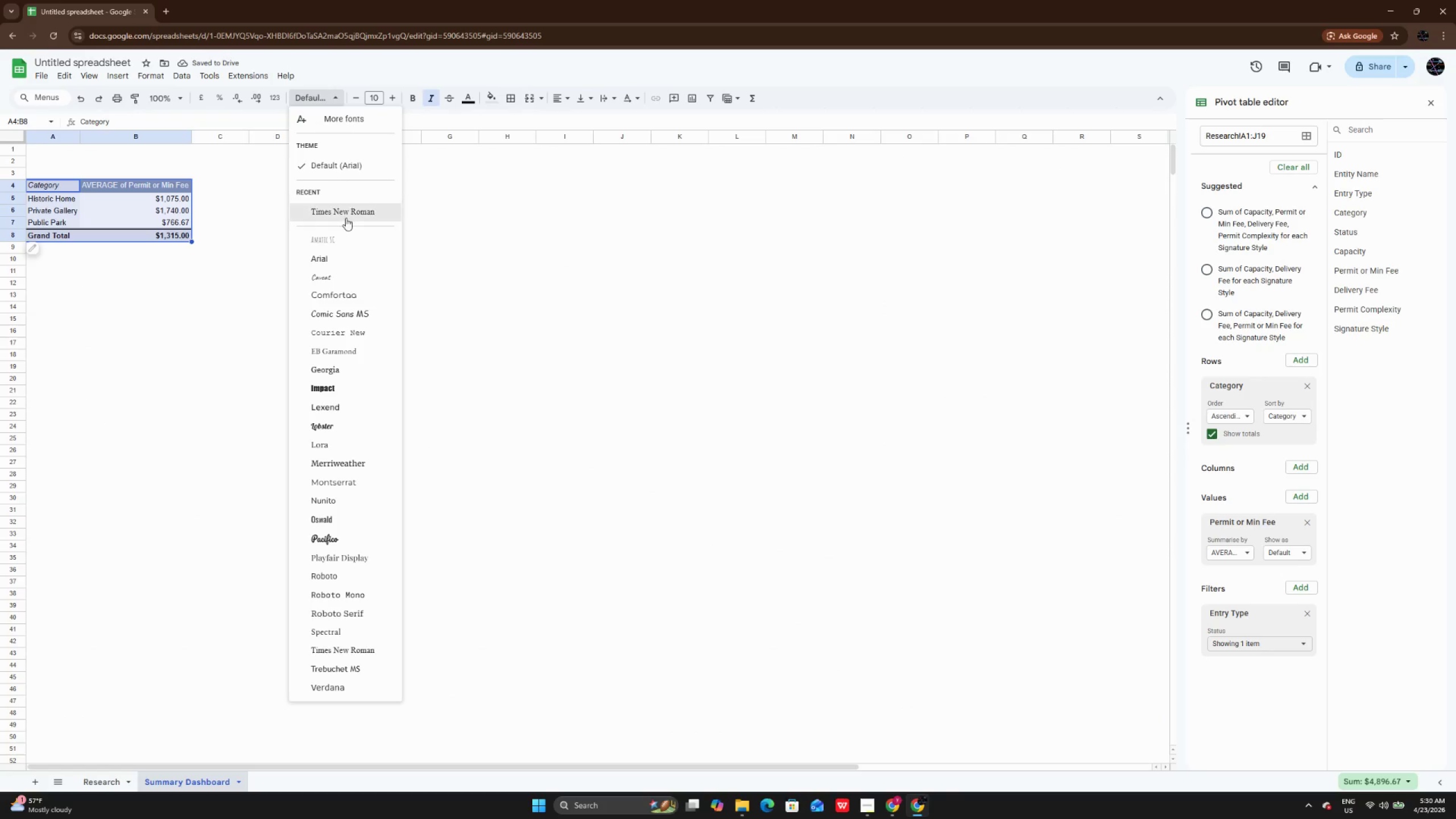 
left_click([346, 217])
 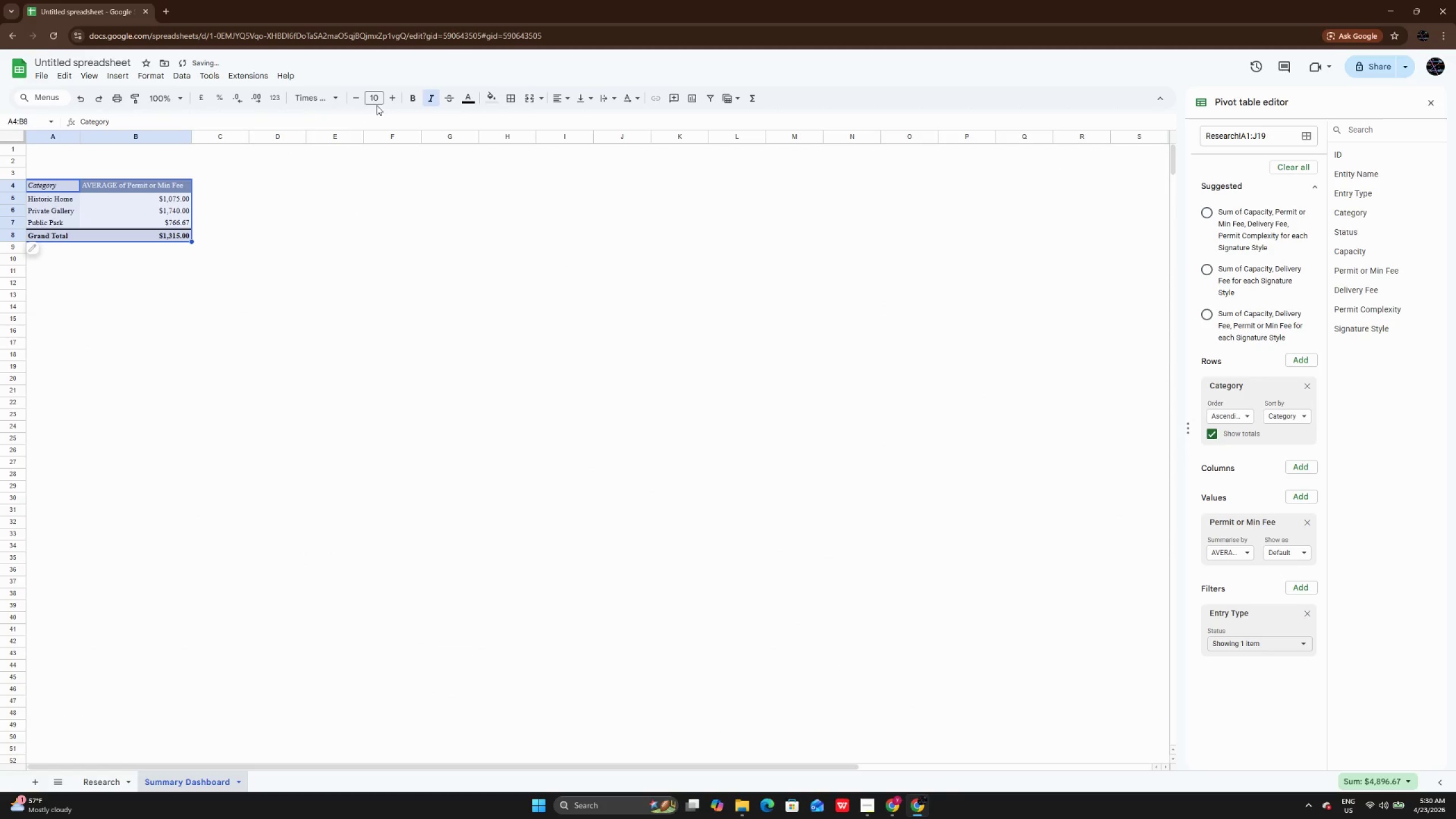 
left_click([388, 100])
 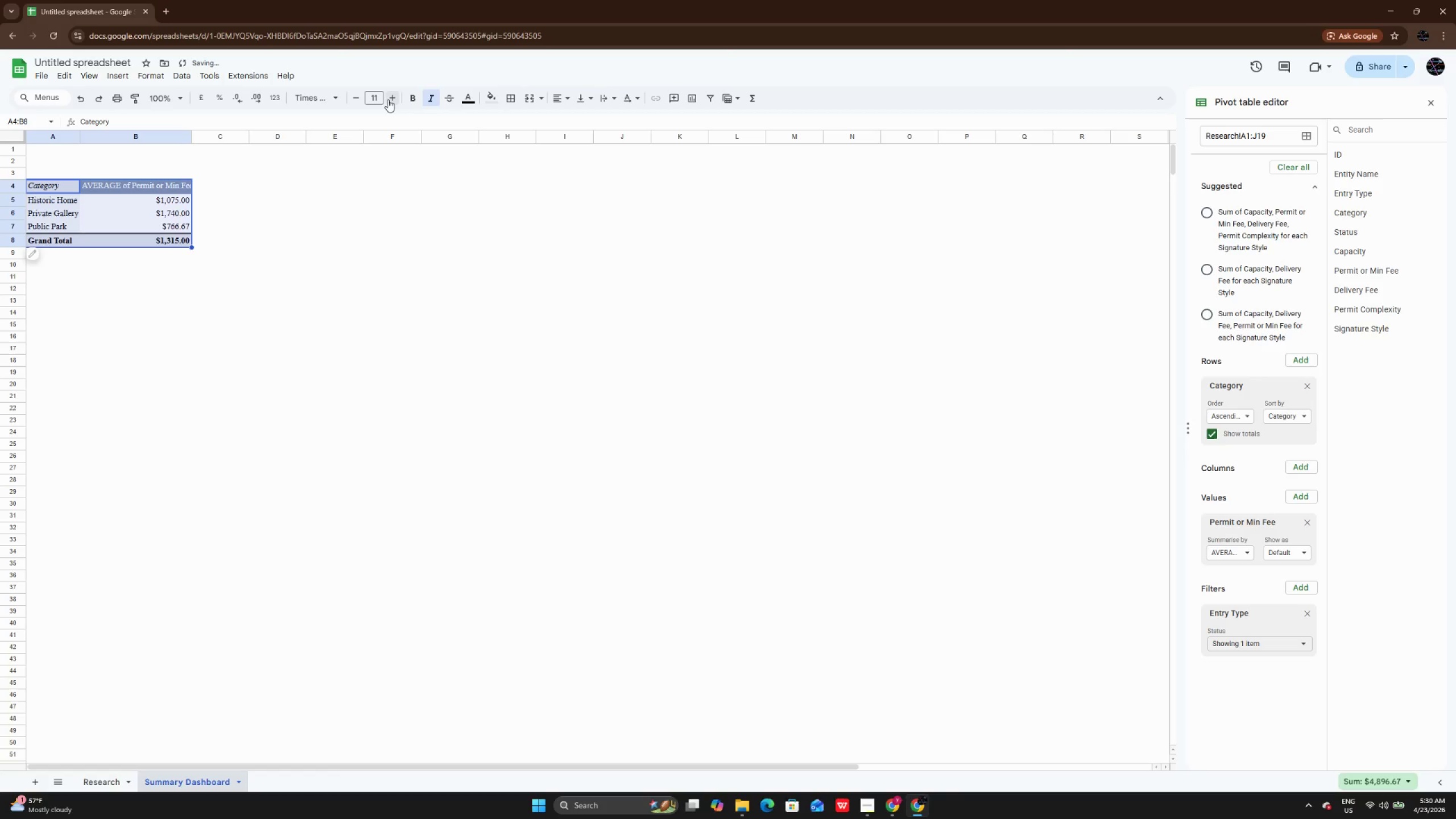 
left_click([388, 100])
 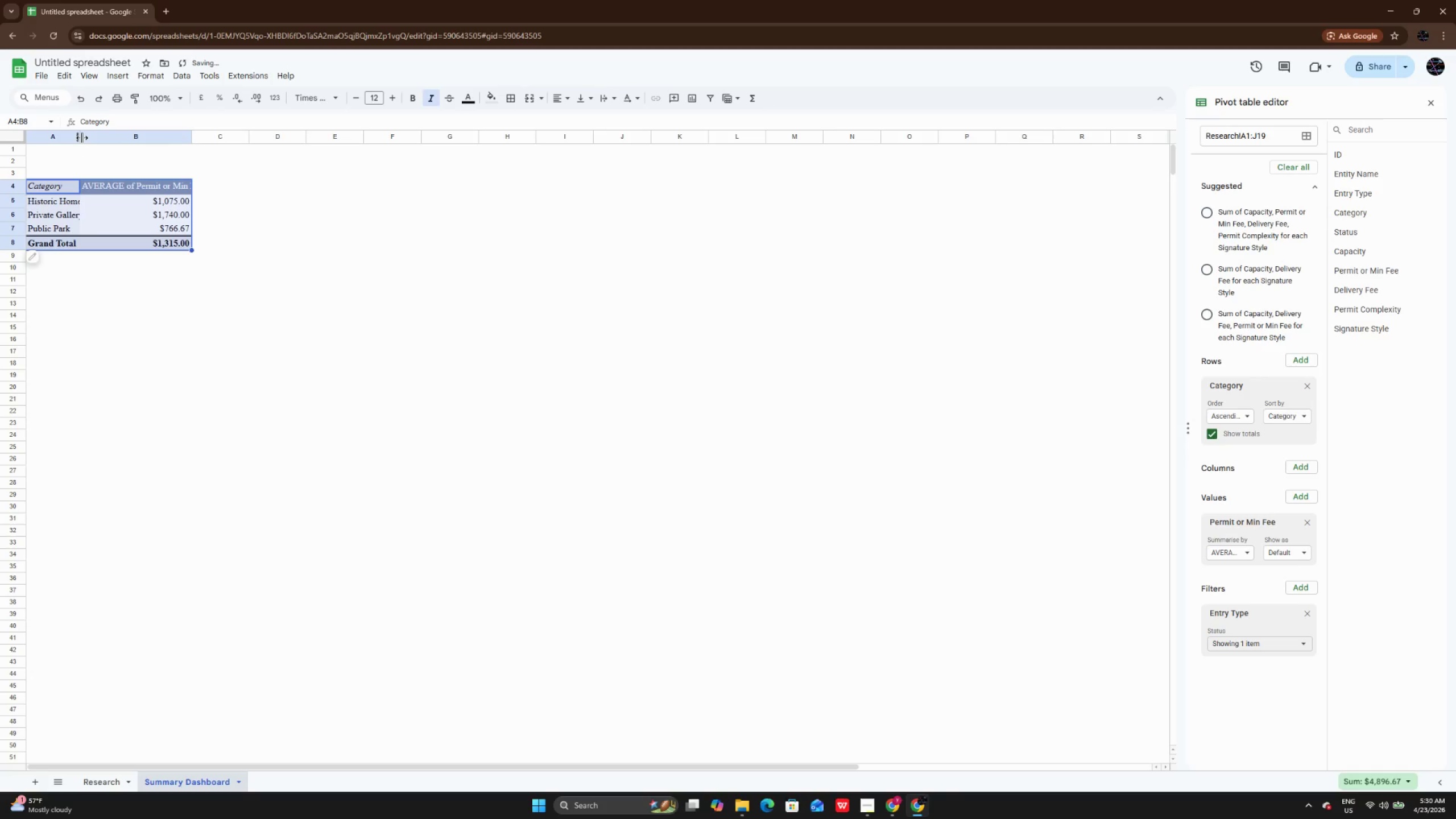 
double_click([82, 138])
 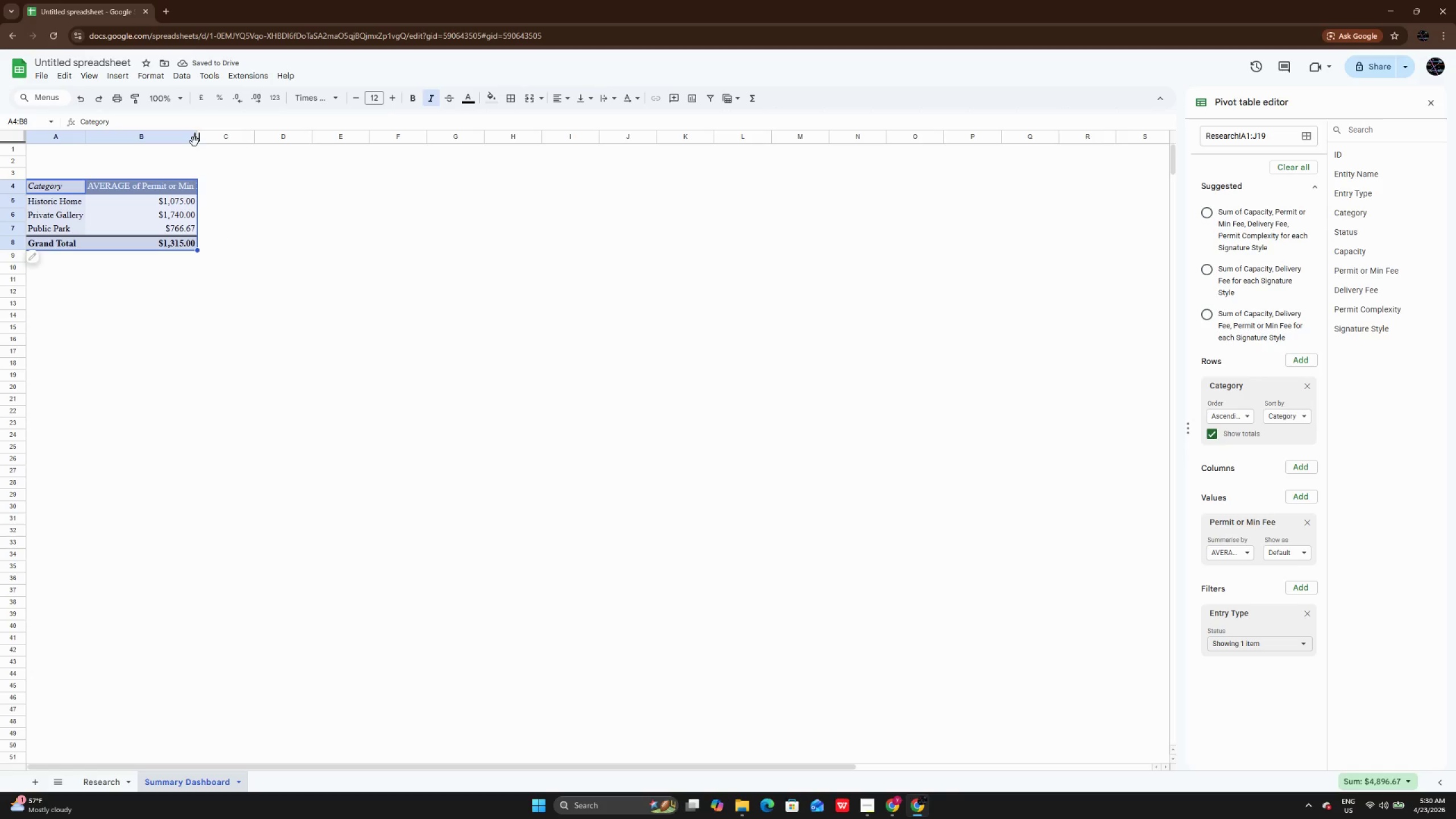 
double_click([196, 138])
 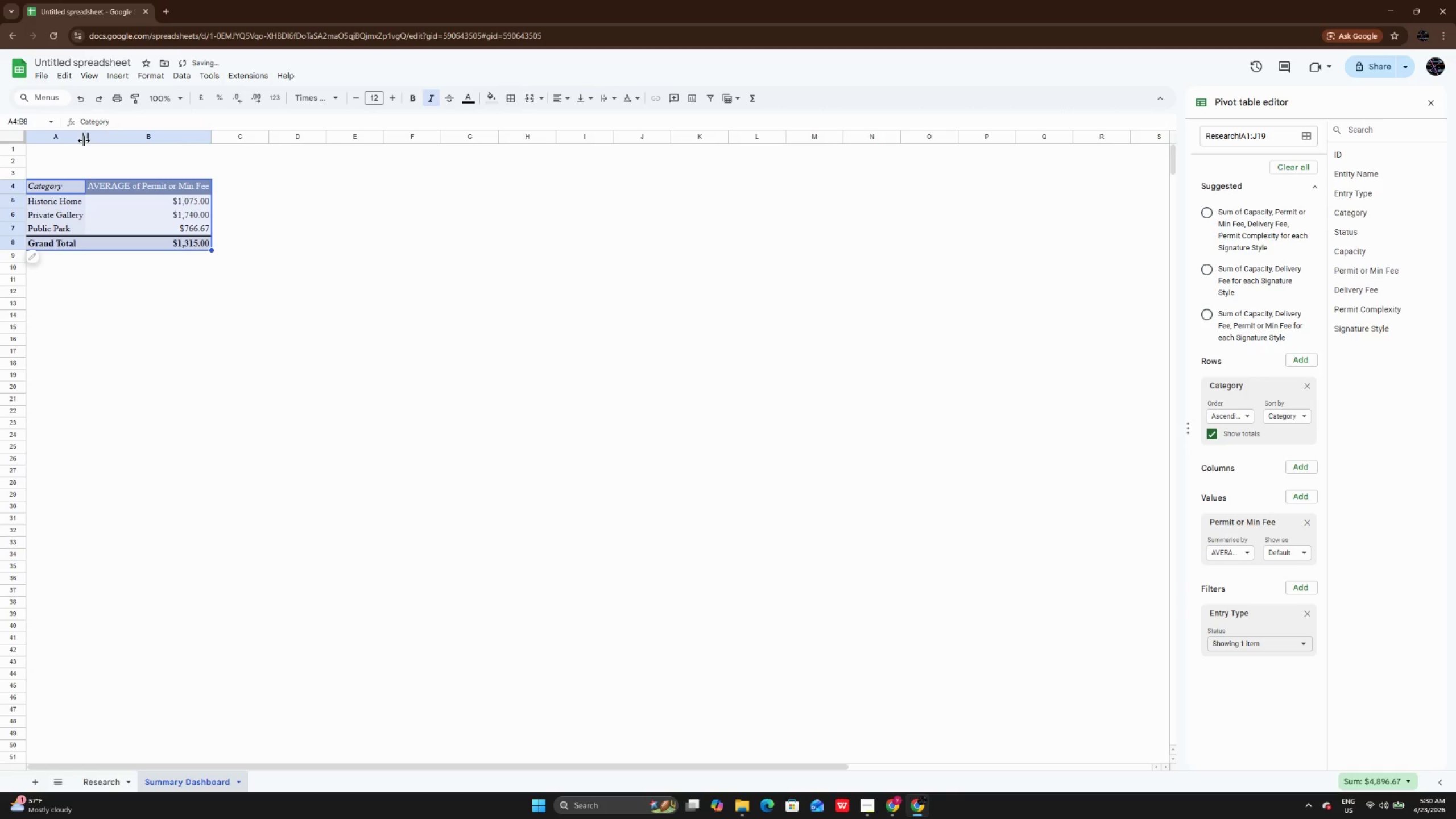 
double_click([84, 140])
 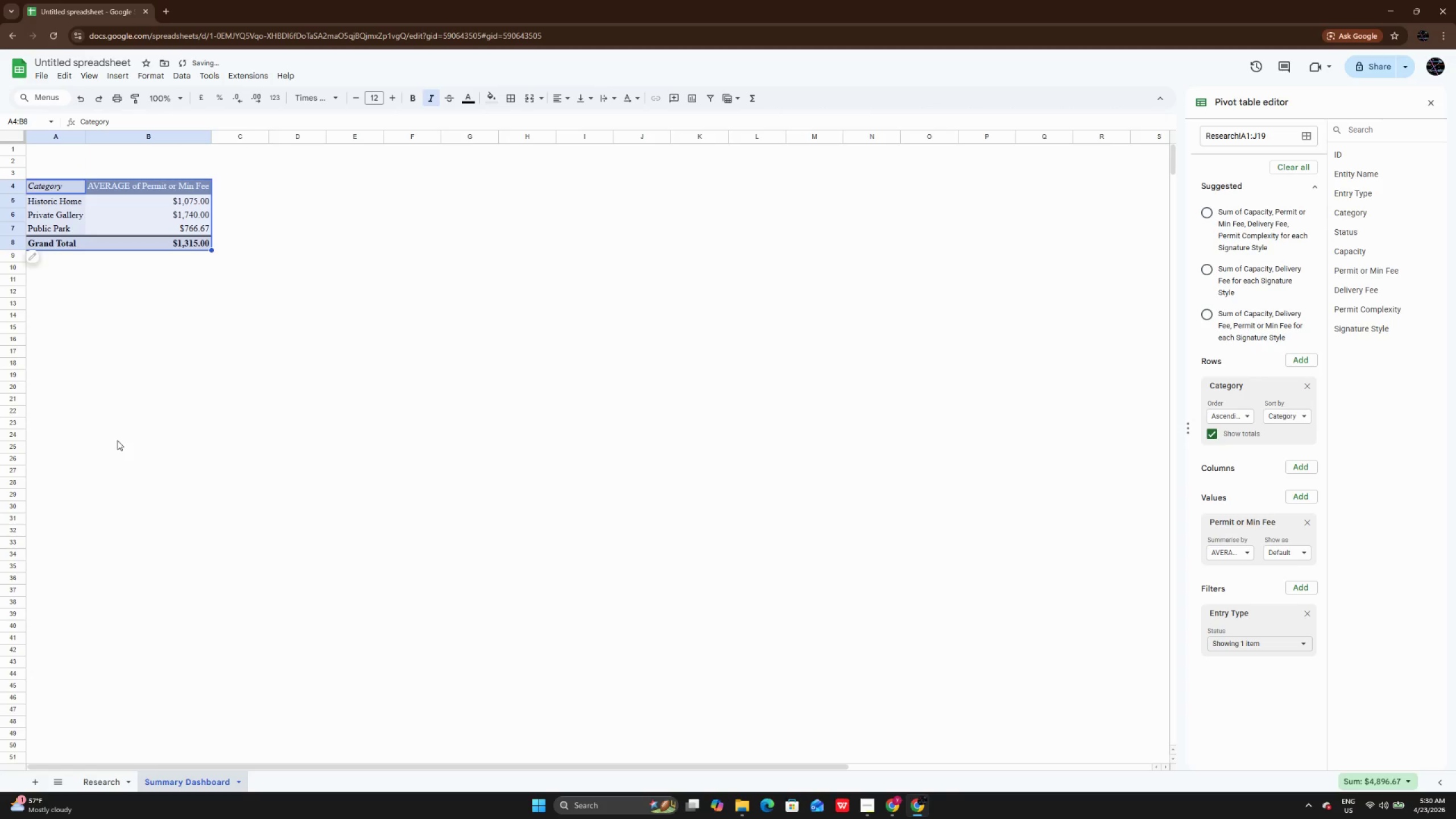 
left_click([117, 440])
 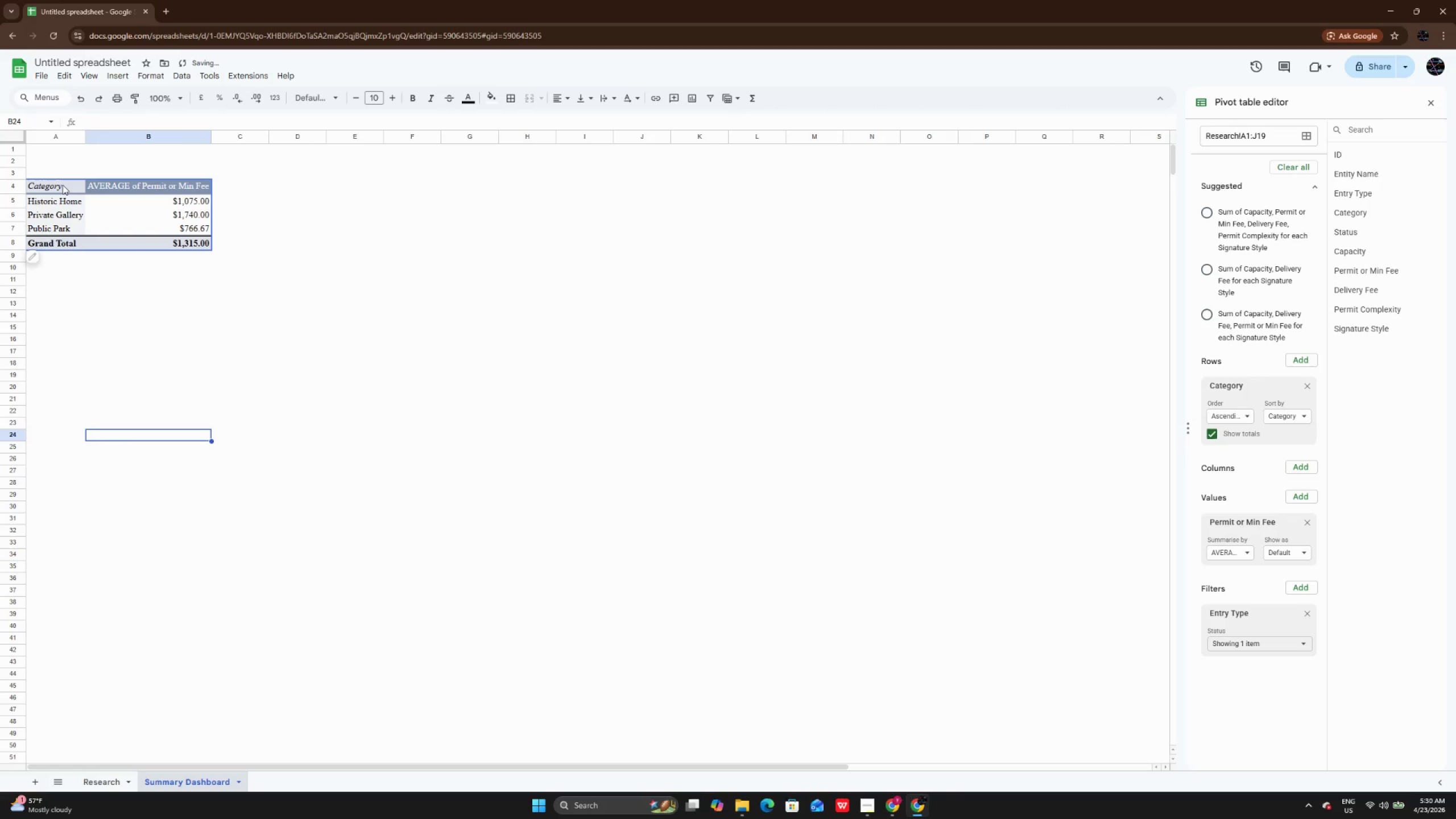 
left_click_drag(start_coordinate=[63, 185], to_coordinate=[146, 242])
 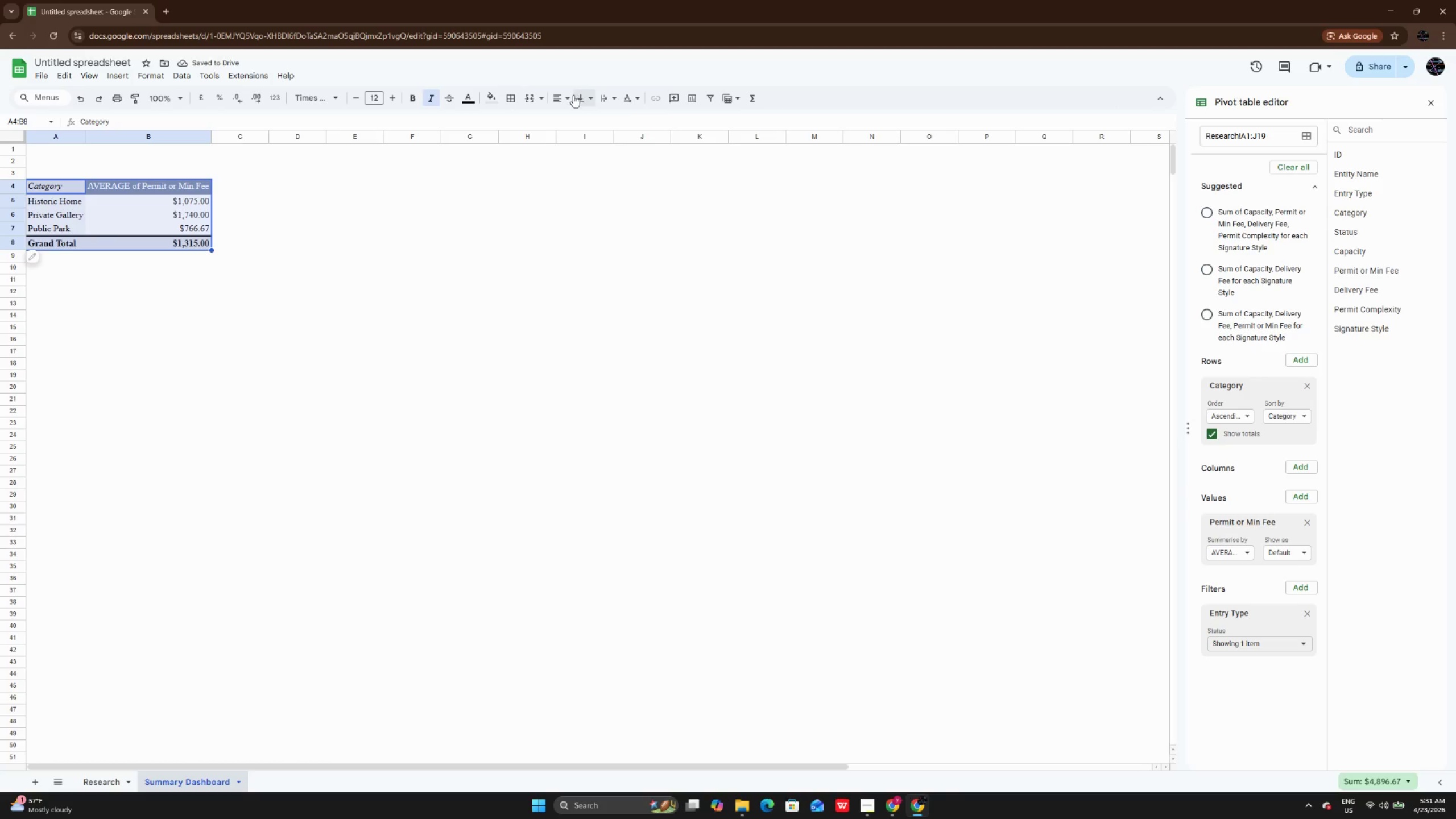 
left_click([564, 96])
 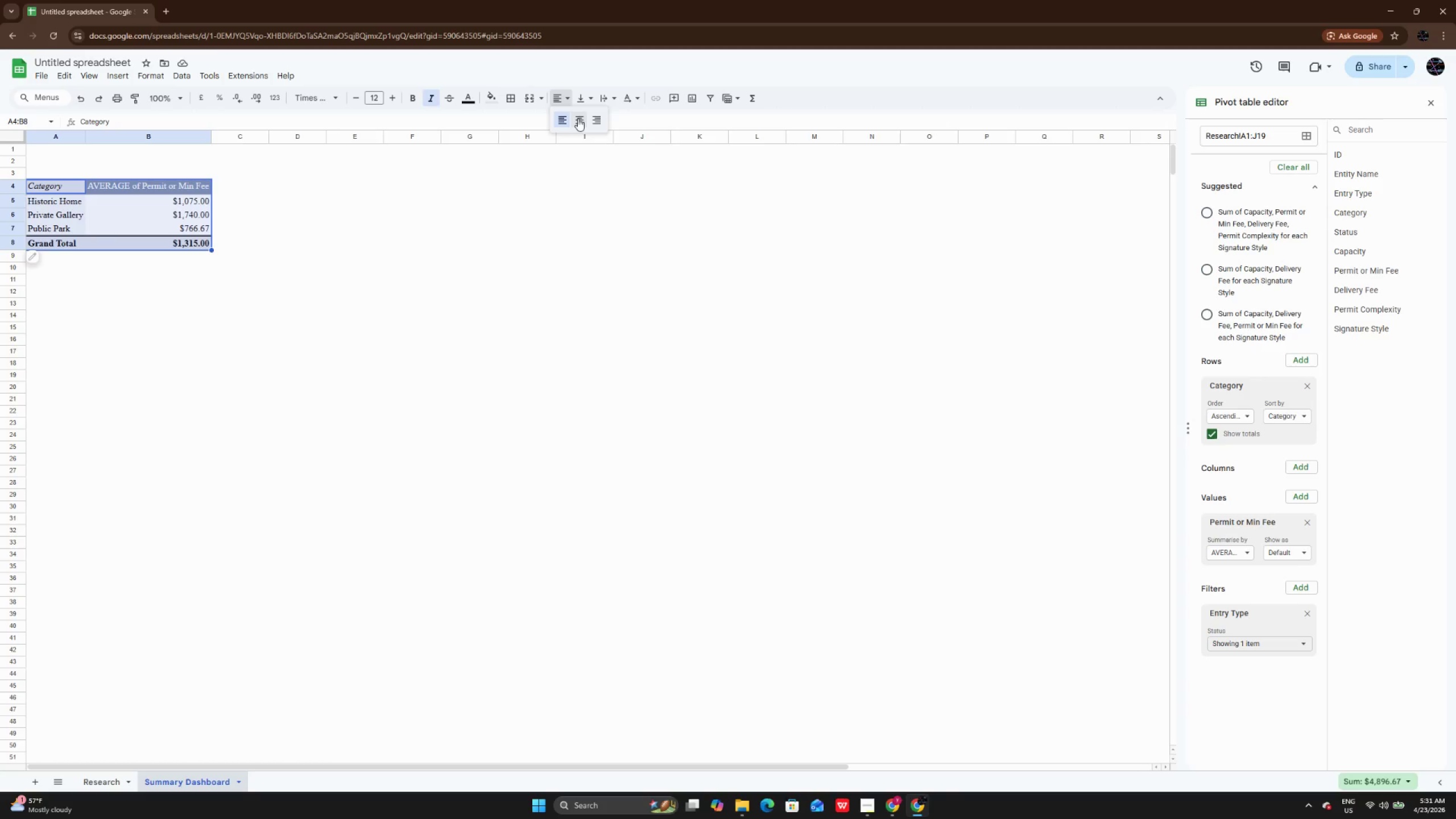 
left_click([578, 118])
 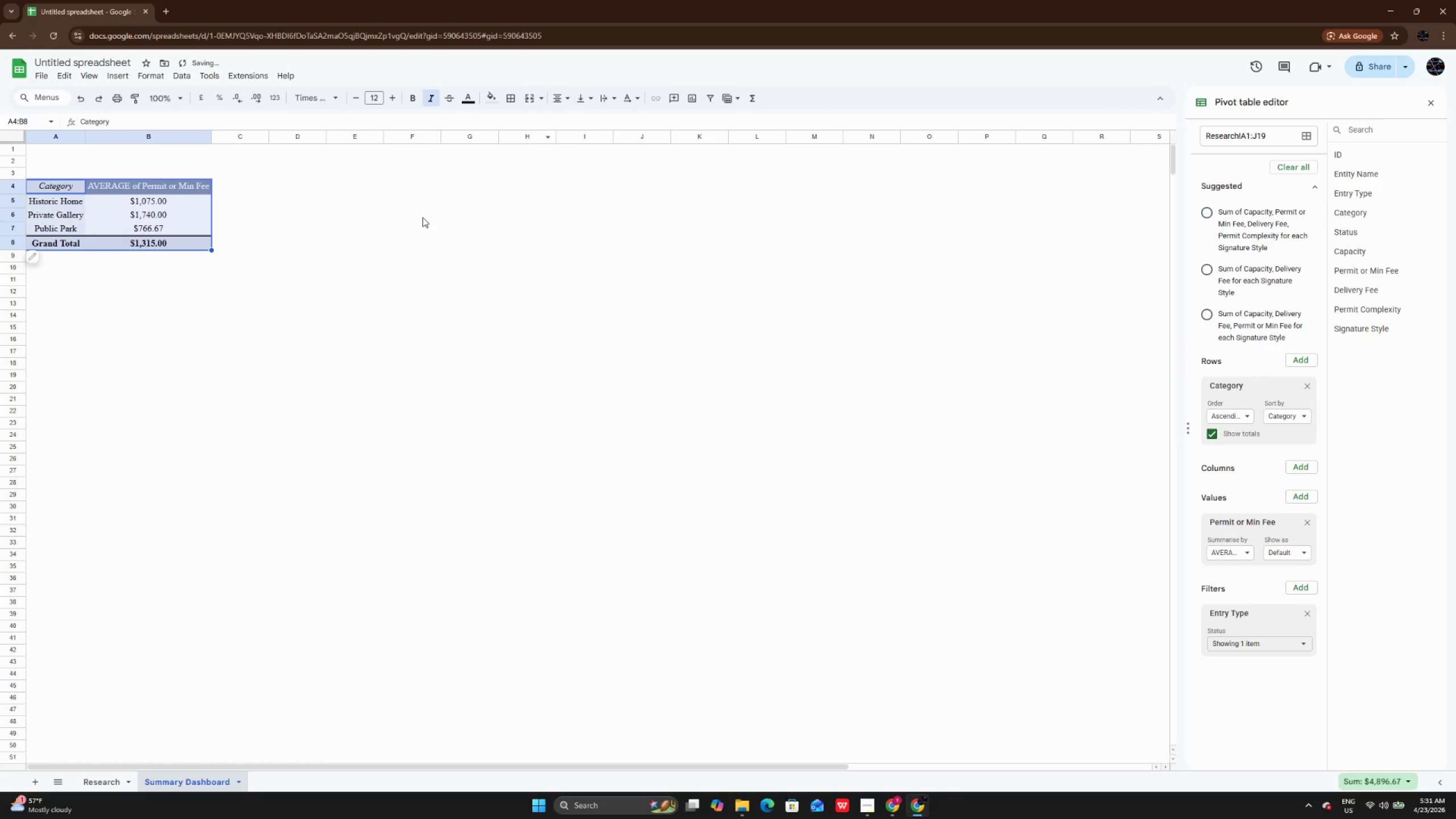 
left_click([423, 217])
 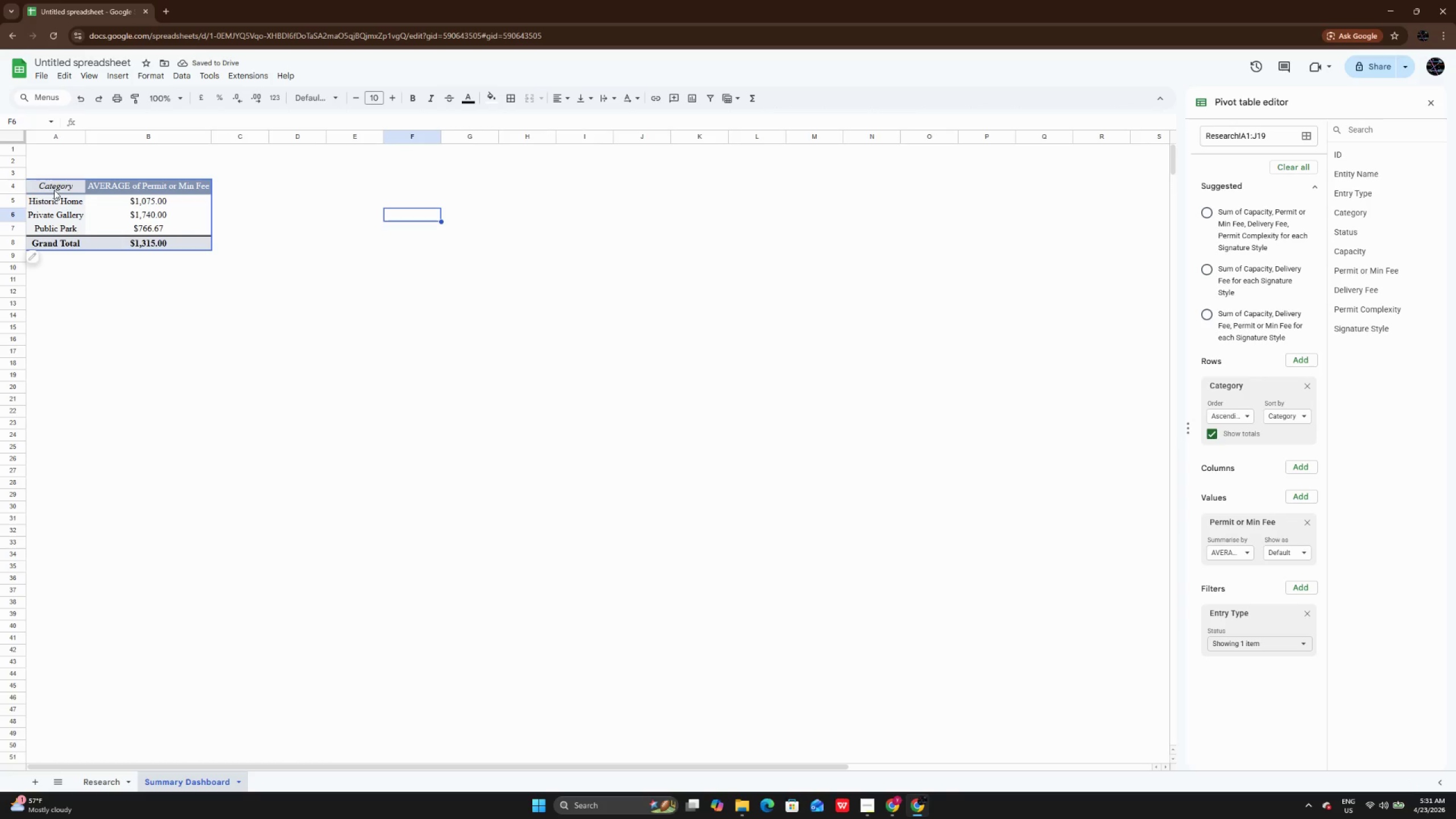 
left_click([54, 190])
 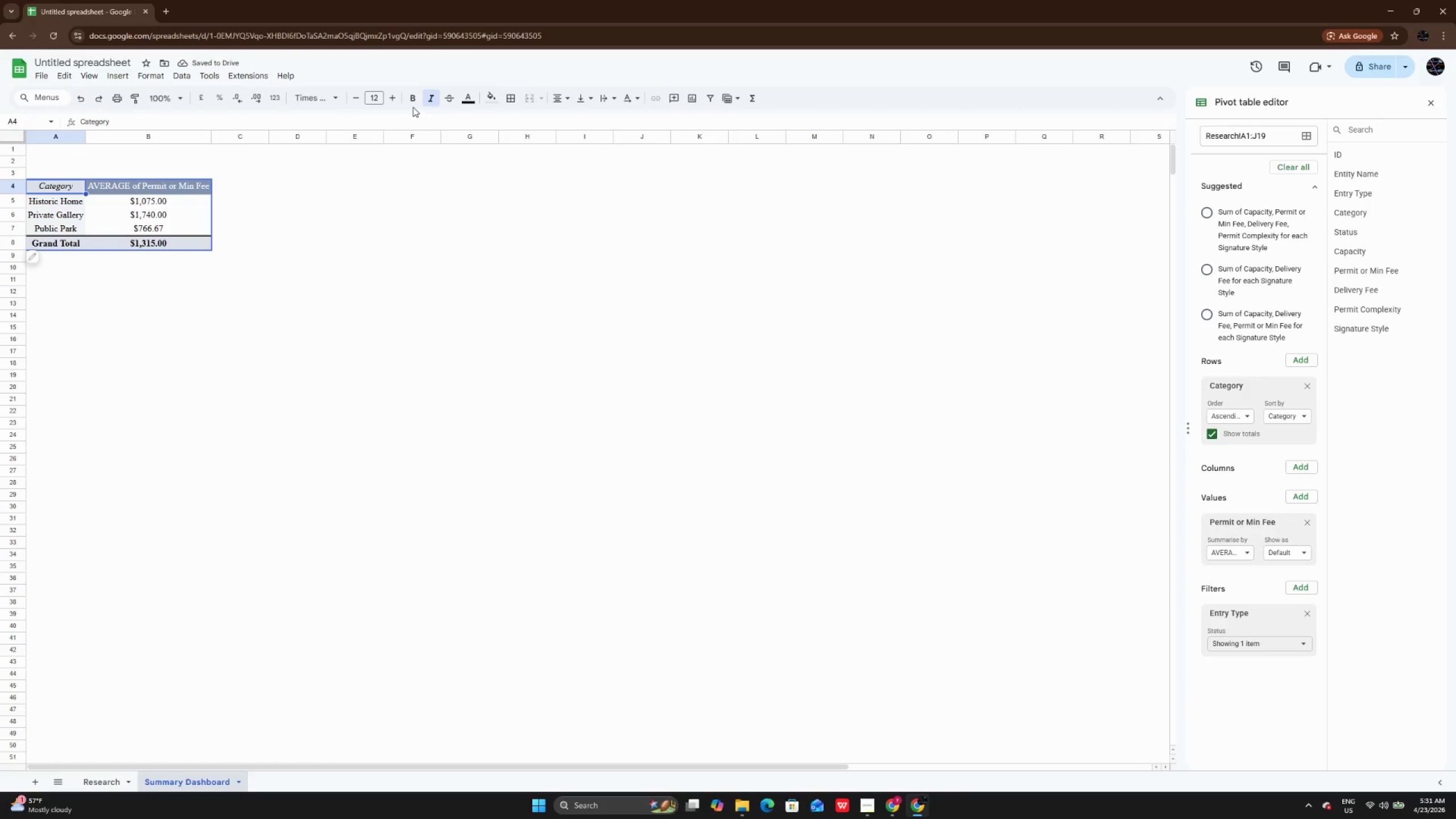 
left_click([433, 104])
 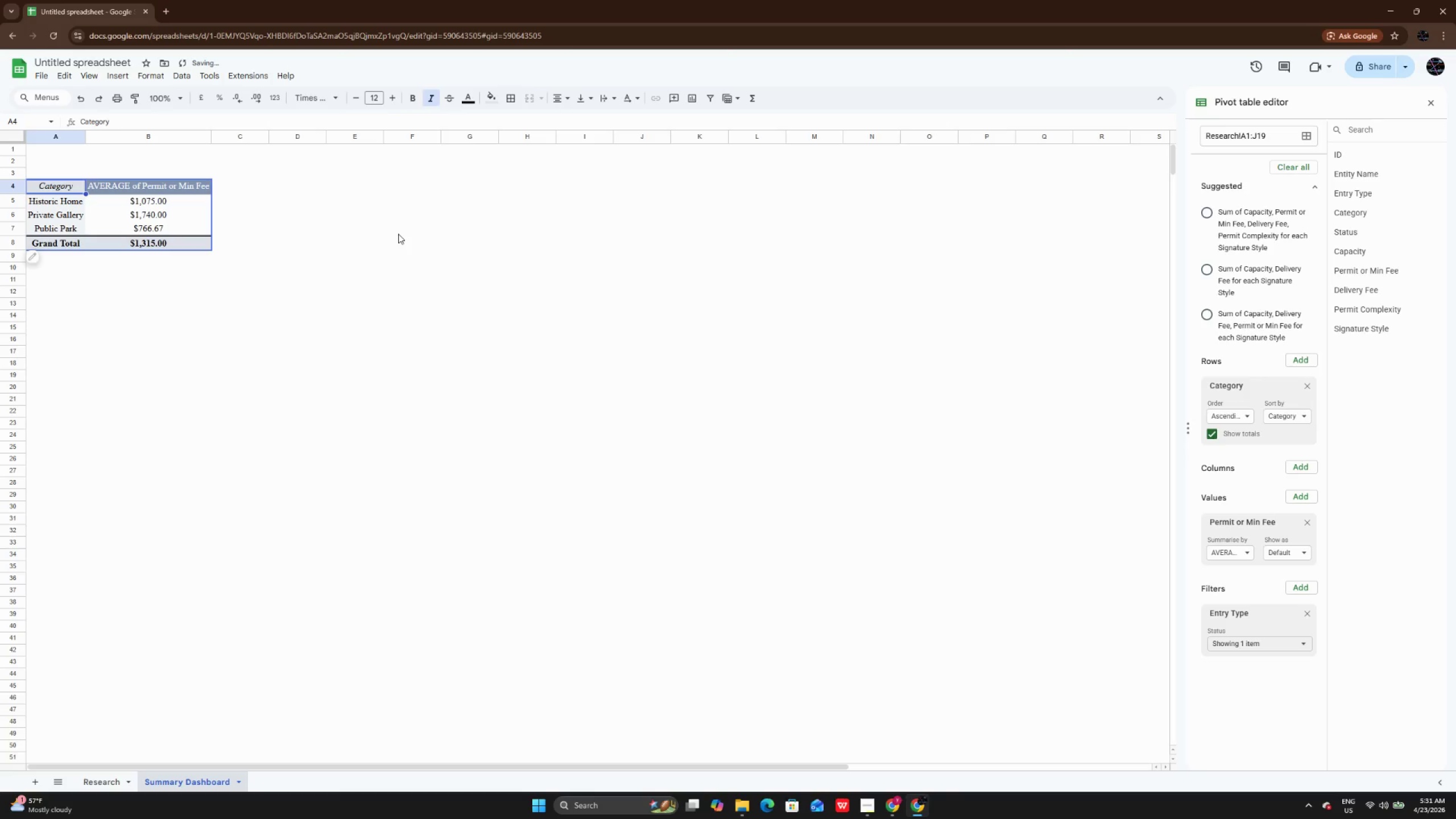 
left_click([398, 234])
 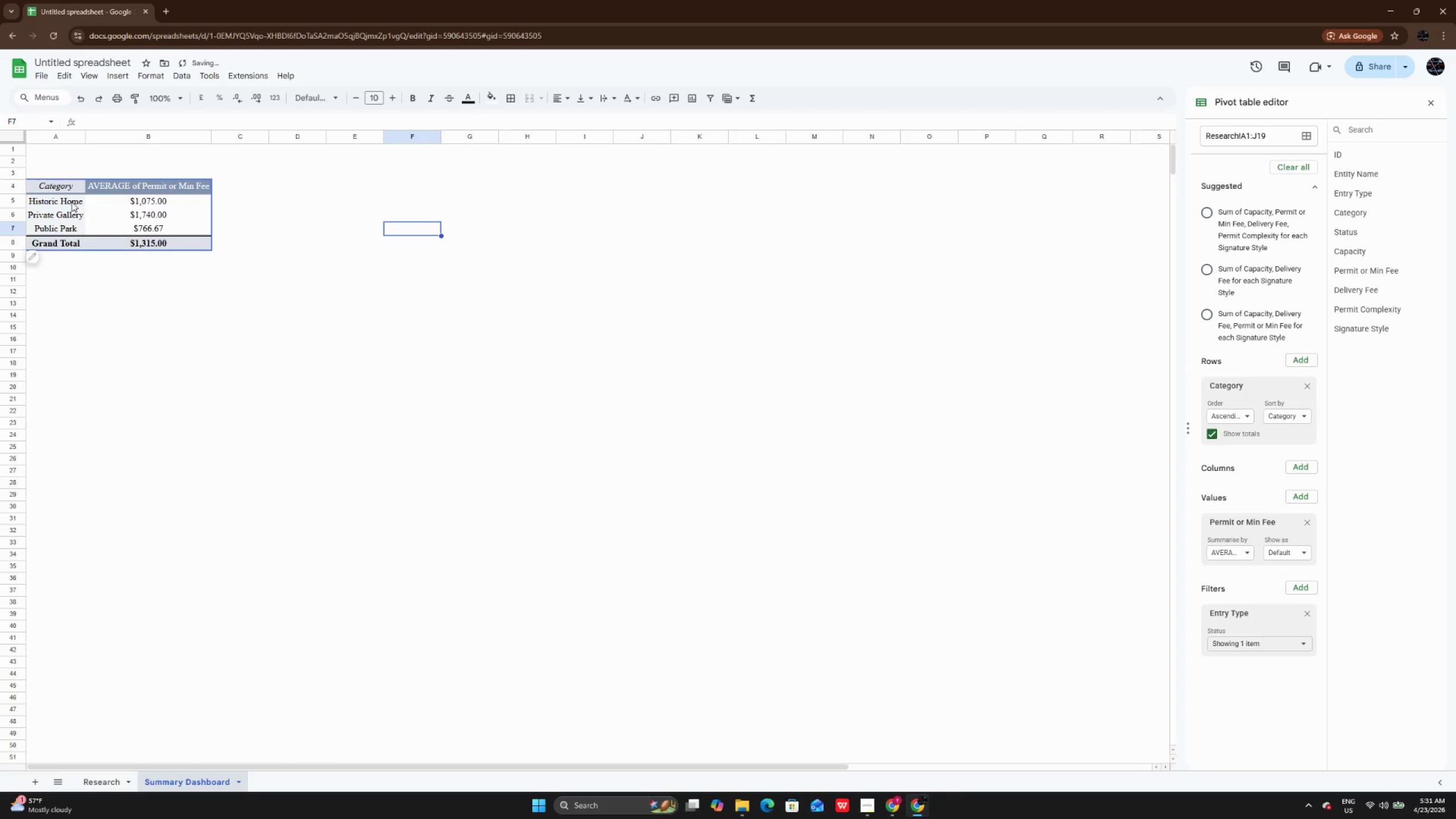 
left_click_drag(start_coordinate=[72, 202], to_coordinate=[71, 219])
 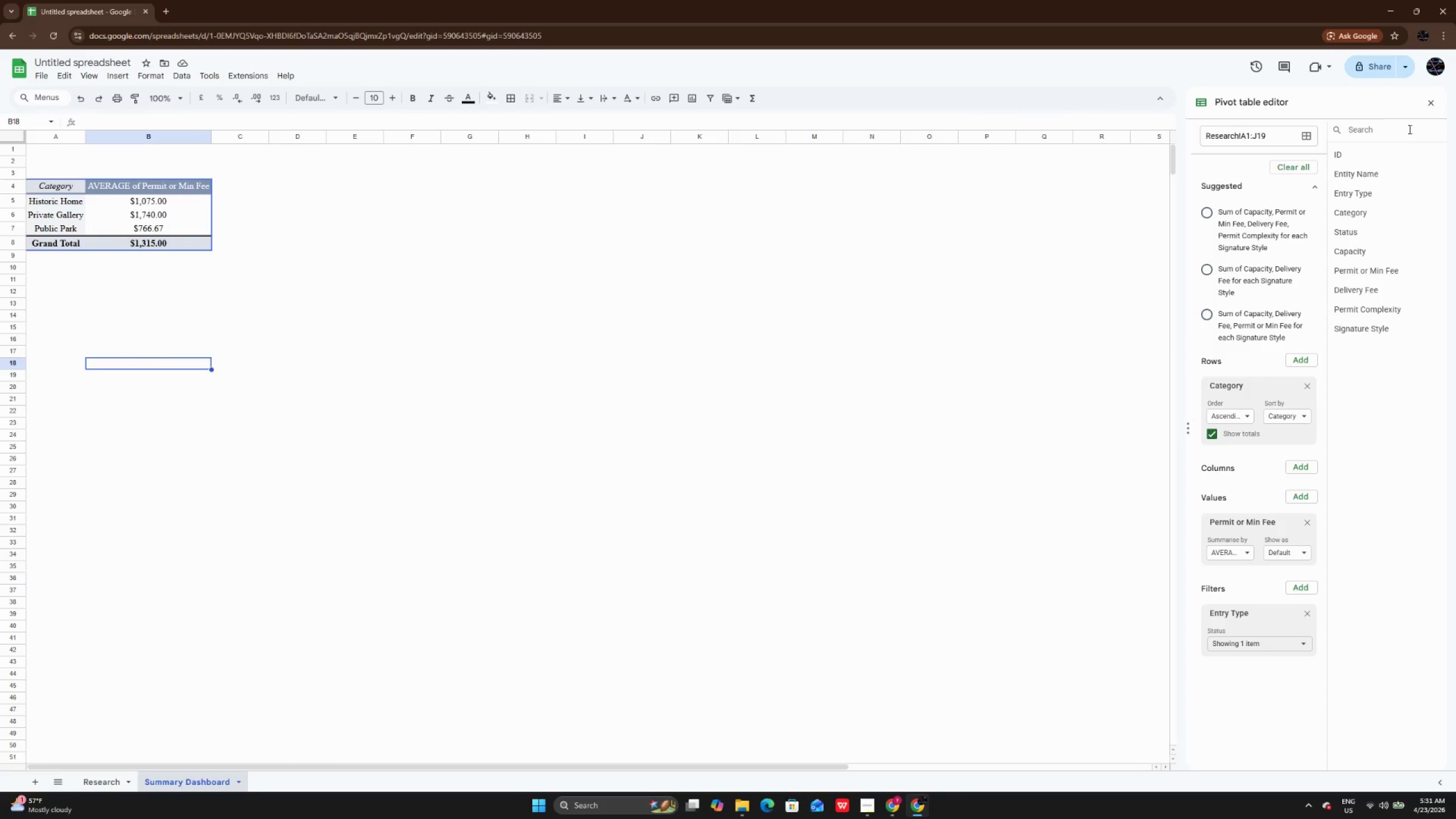 
left_click([1432, 104])
 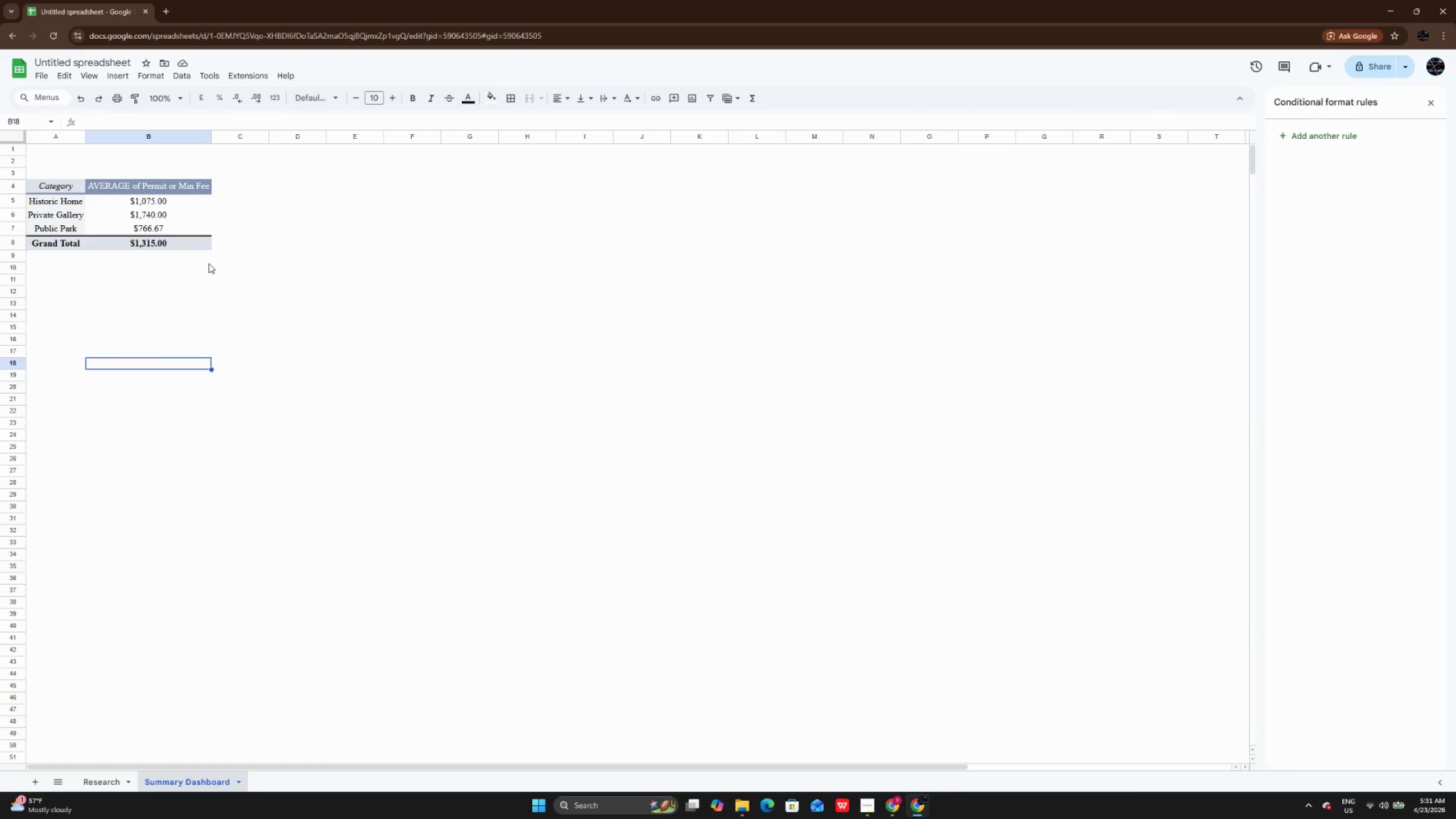 
left_click([180, 266])
 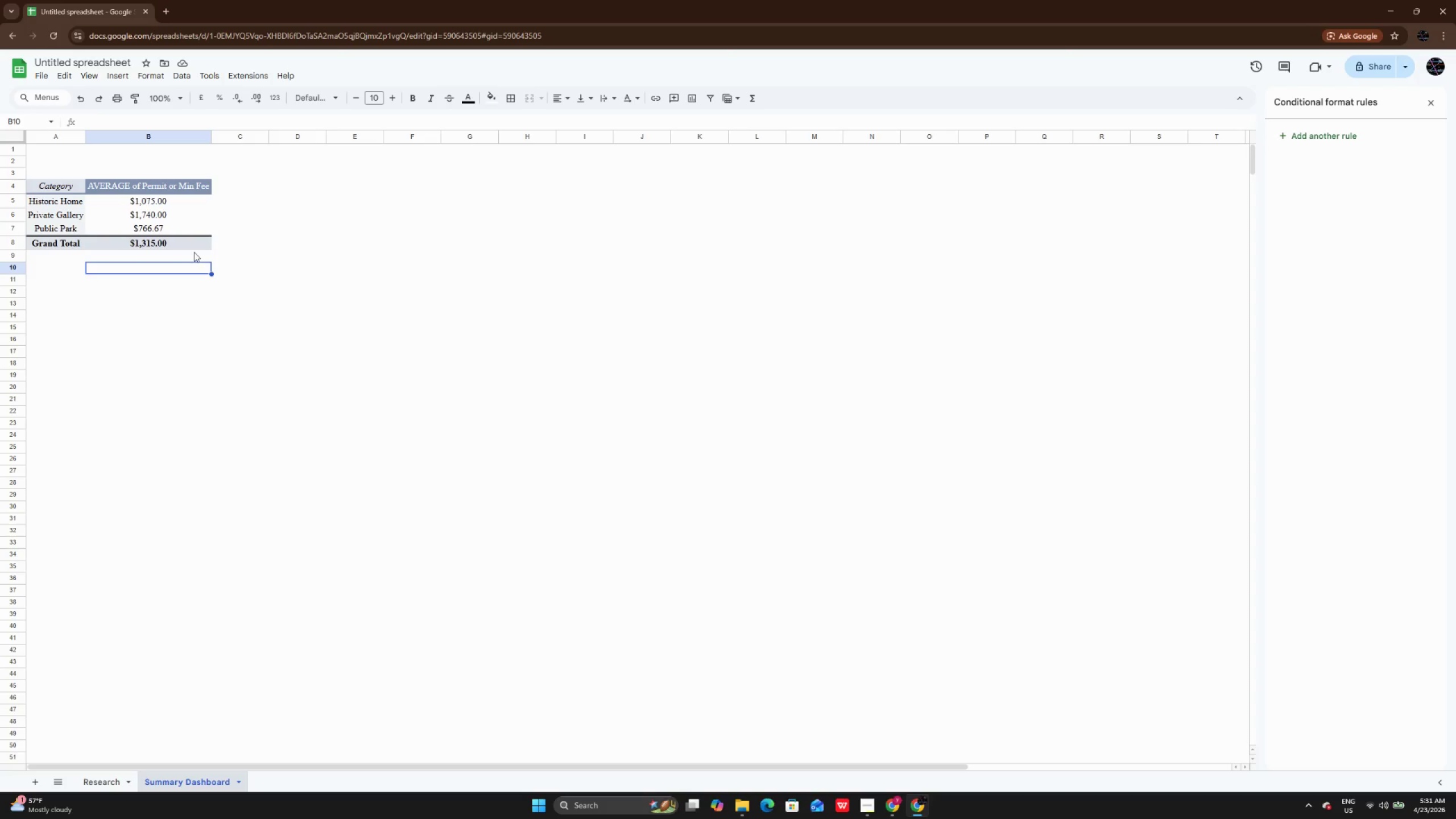 
left_click([194, 252])
 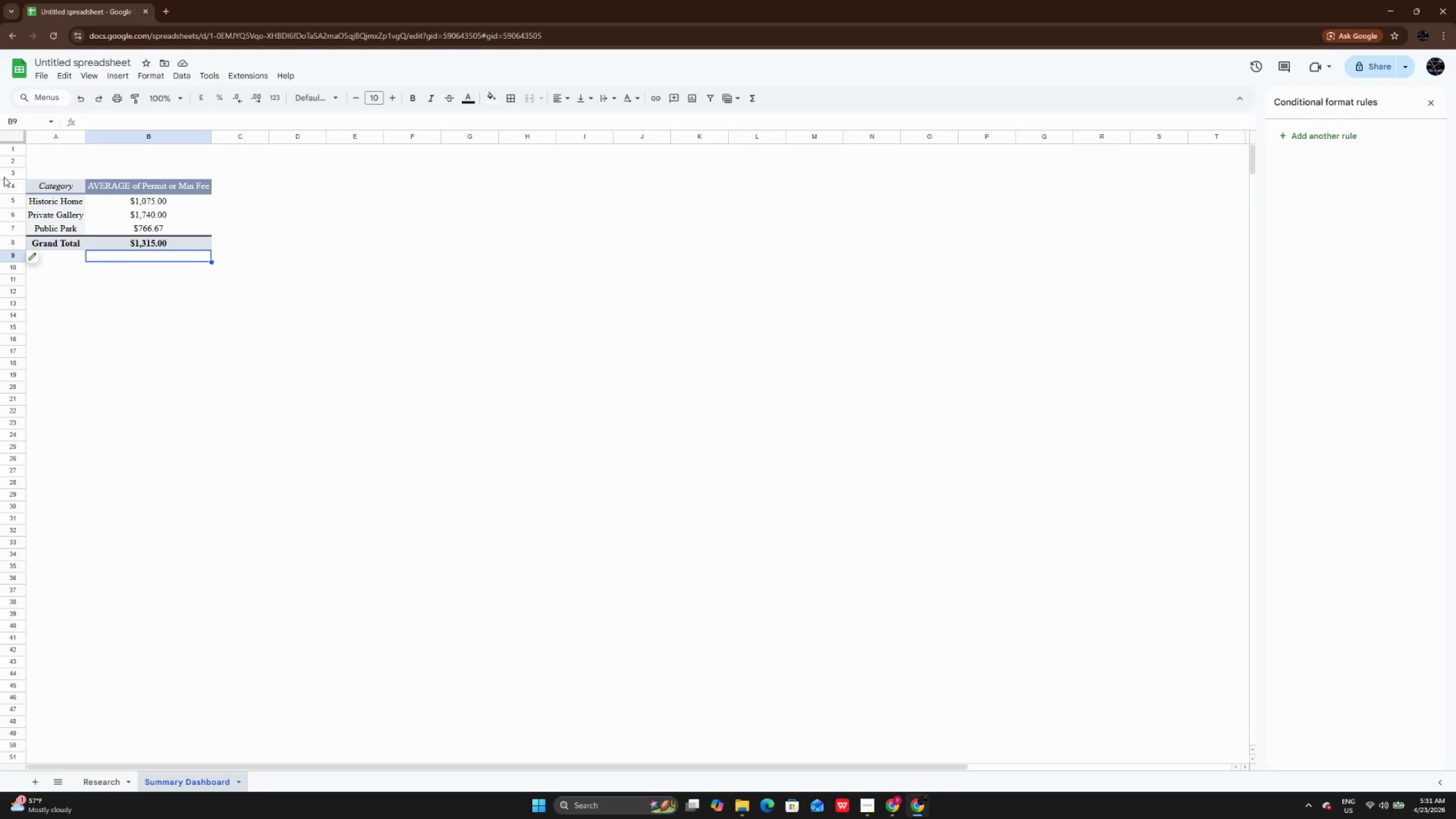 
left_click_drag(start_coordinate=[50, 182], to_coordinate=[160, 242])
 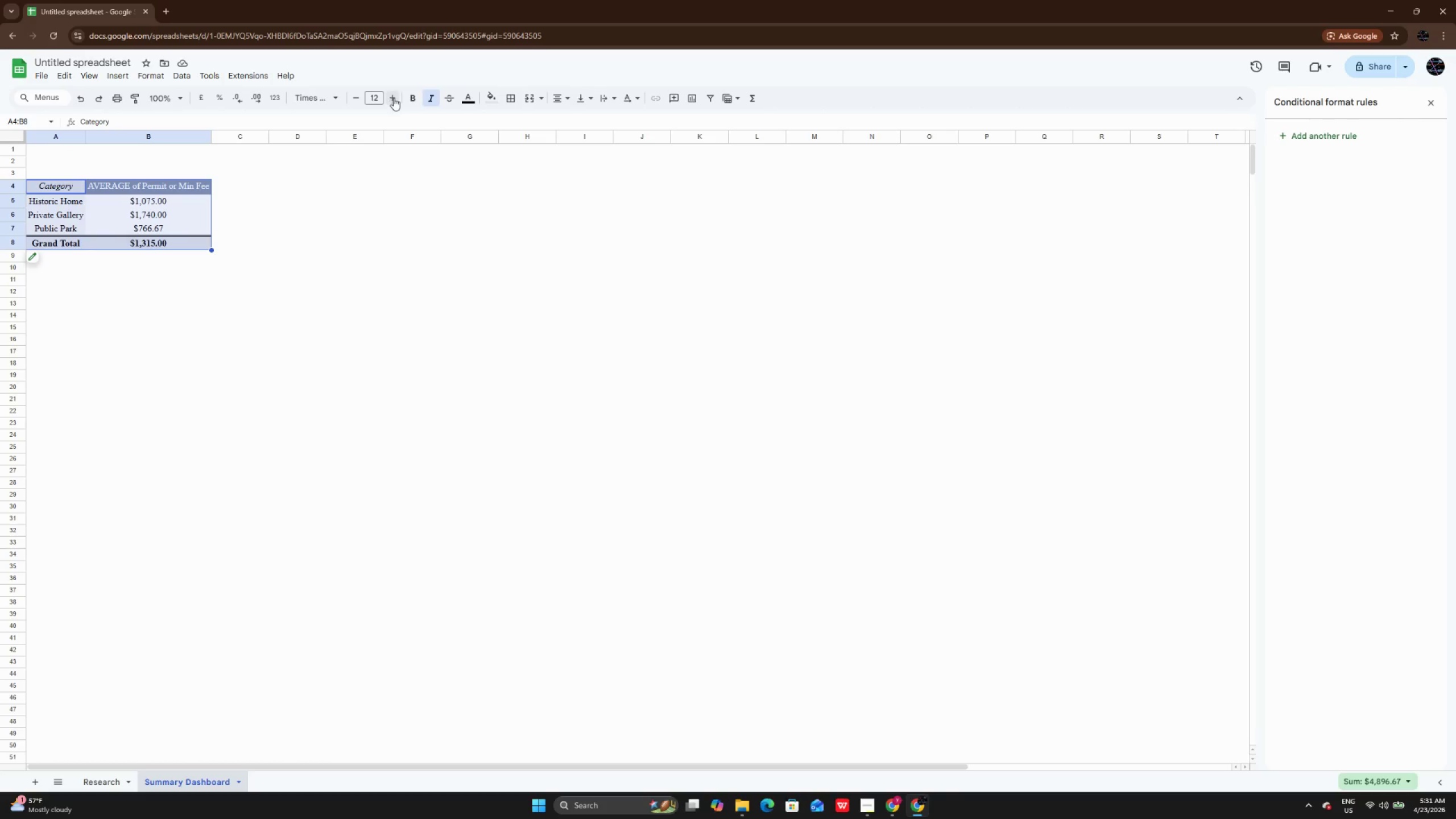 
left_click([392, 99])
 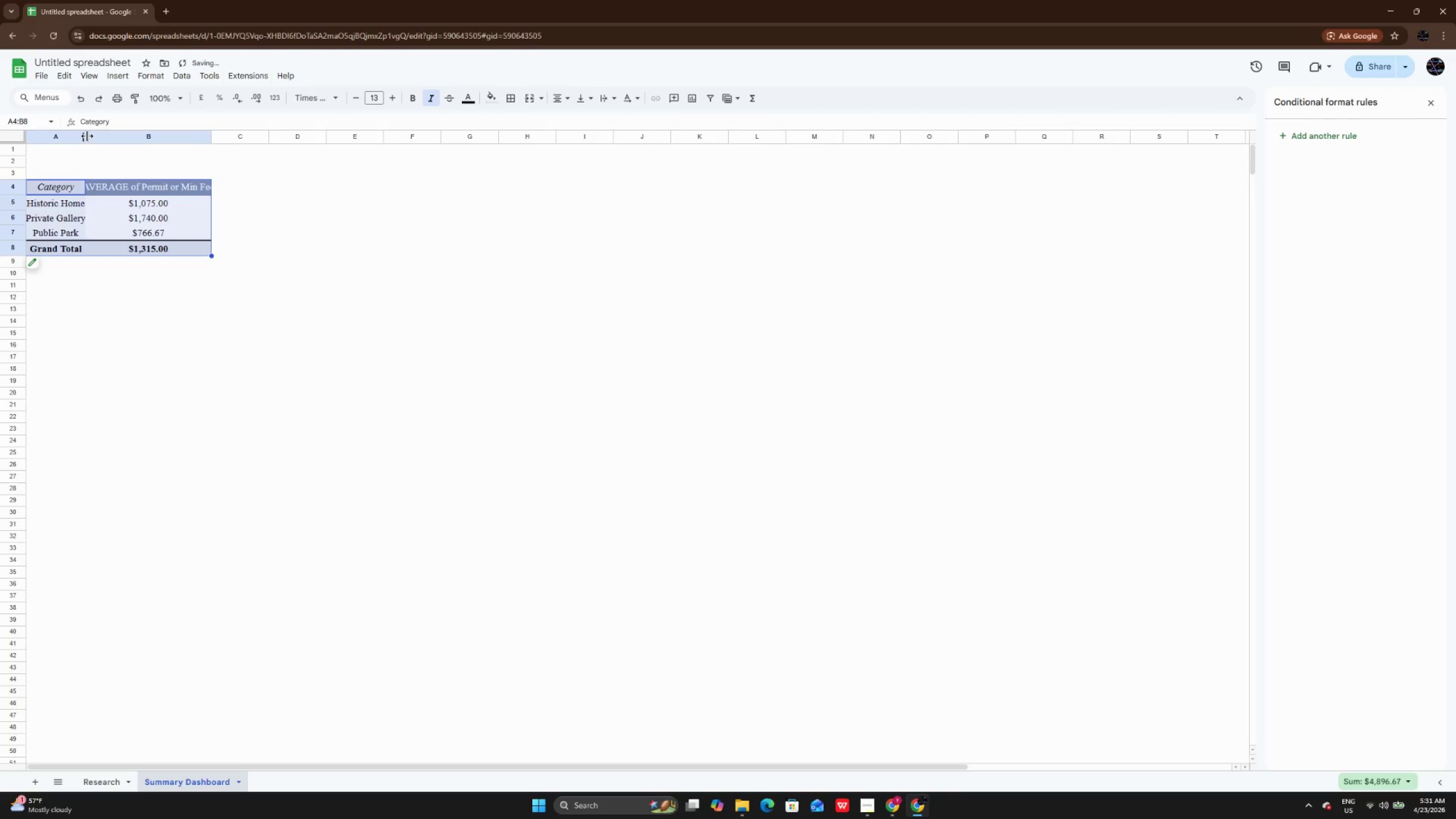 
double_click([87, 136])
 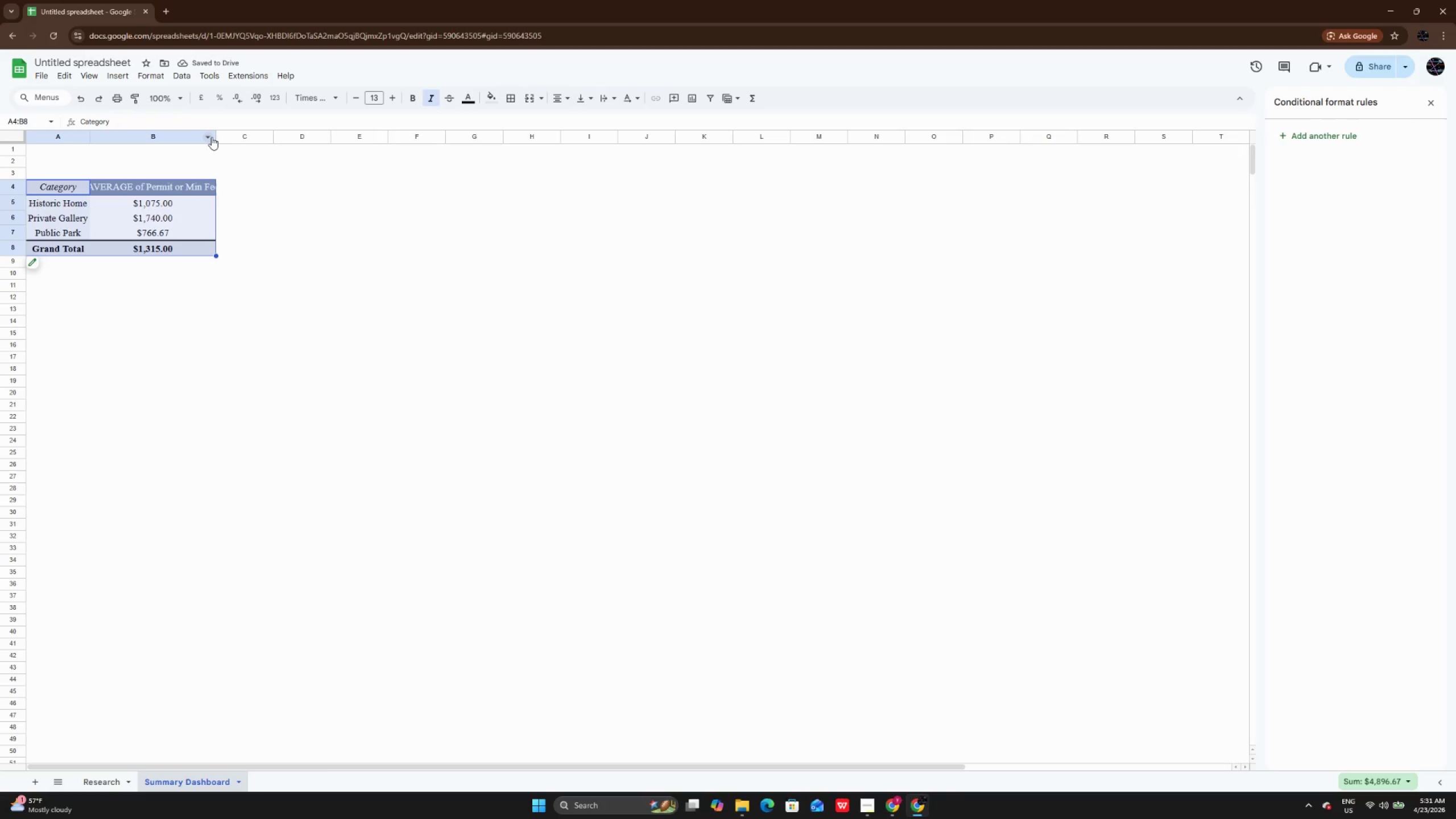 
double_click([216, 136])
 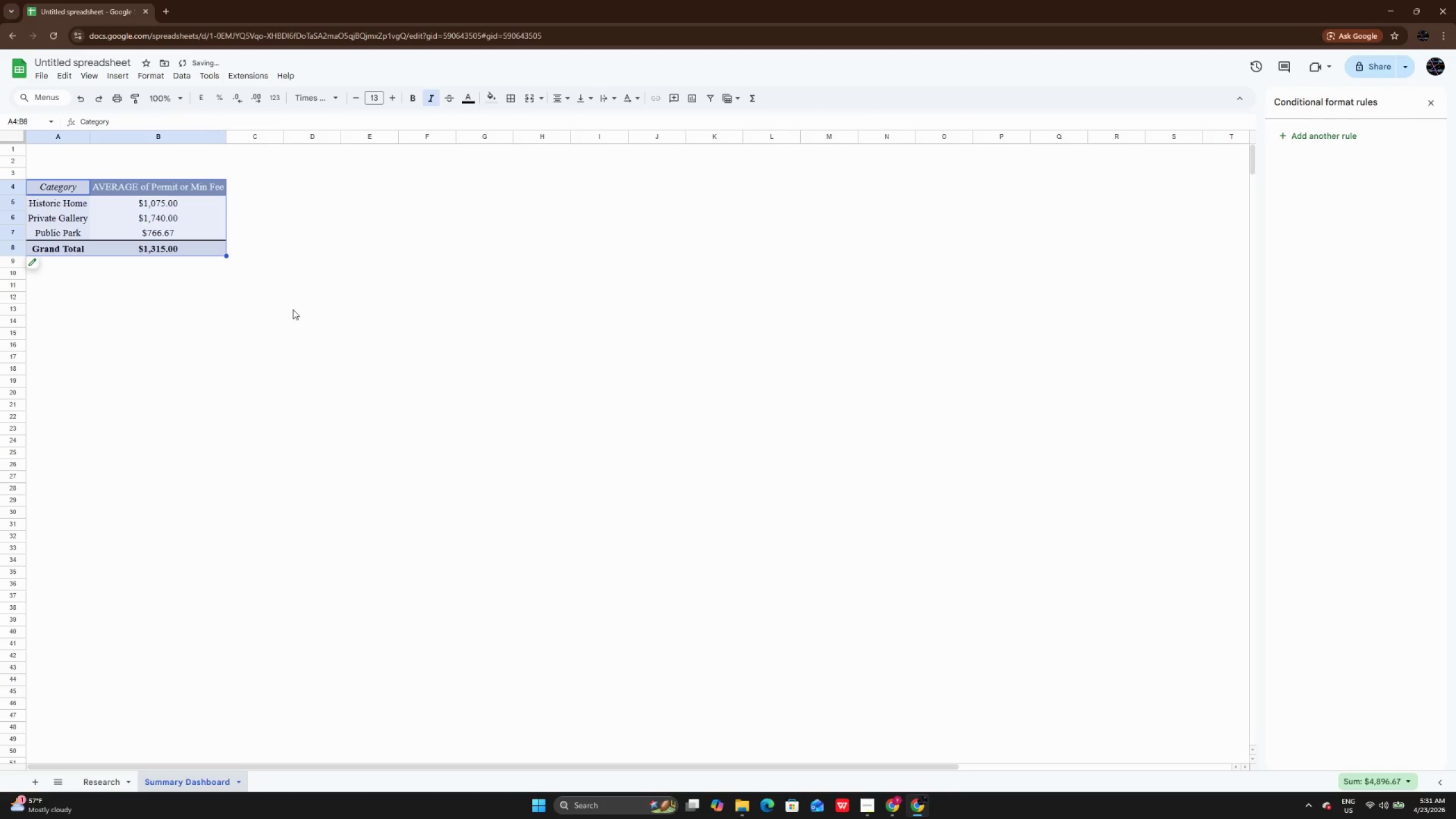 
left_click([293, 309])
 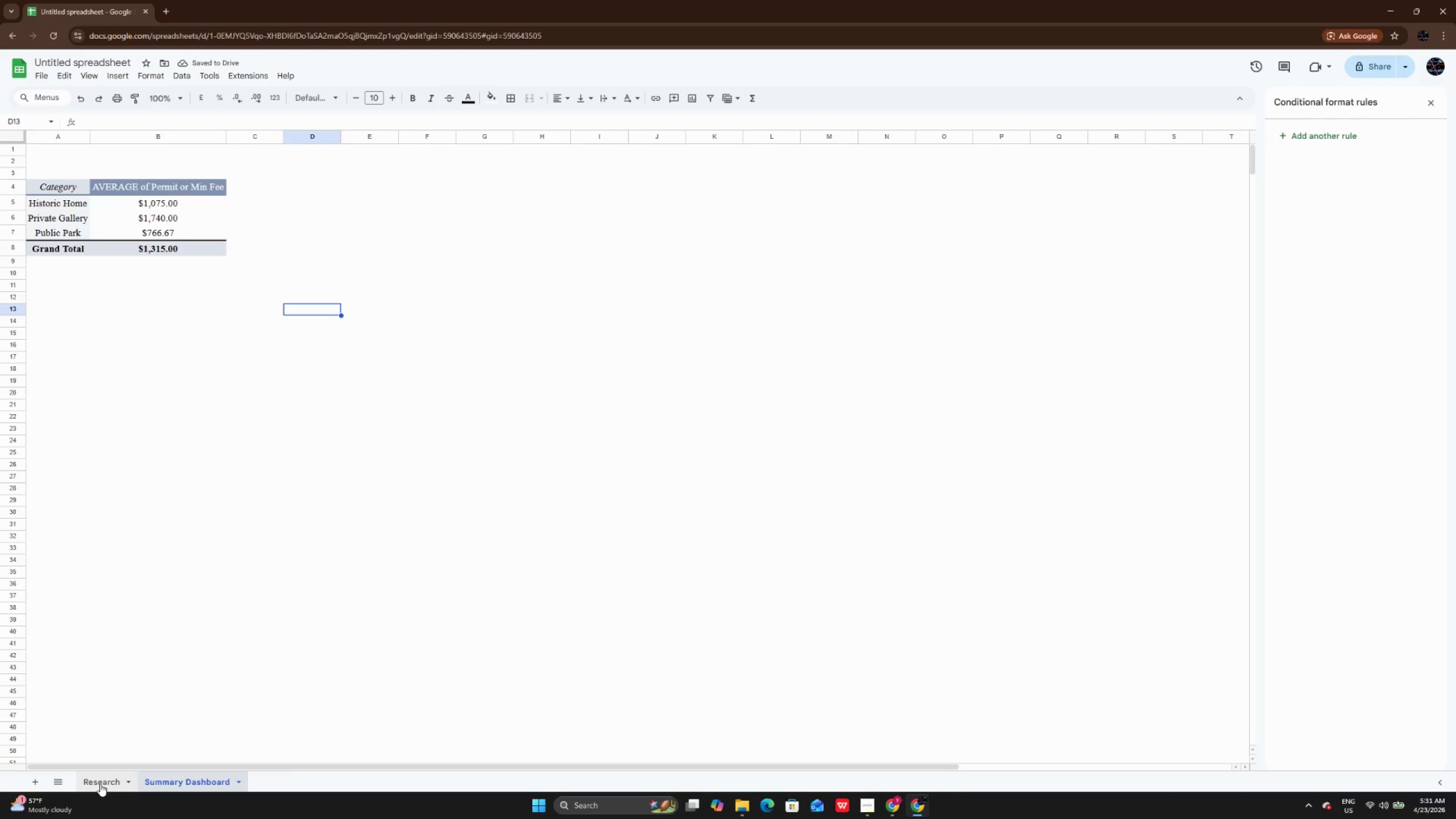 
left_click([102, 782])
 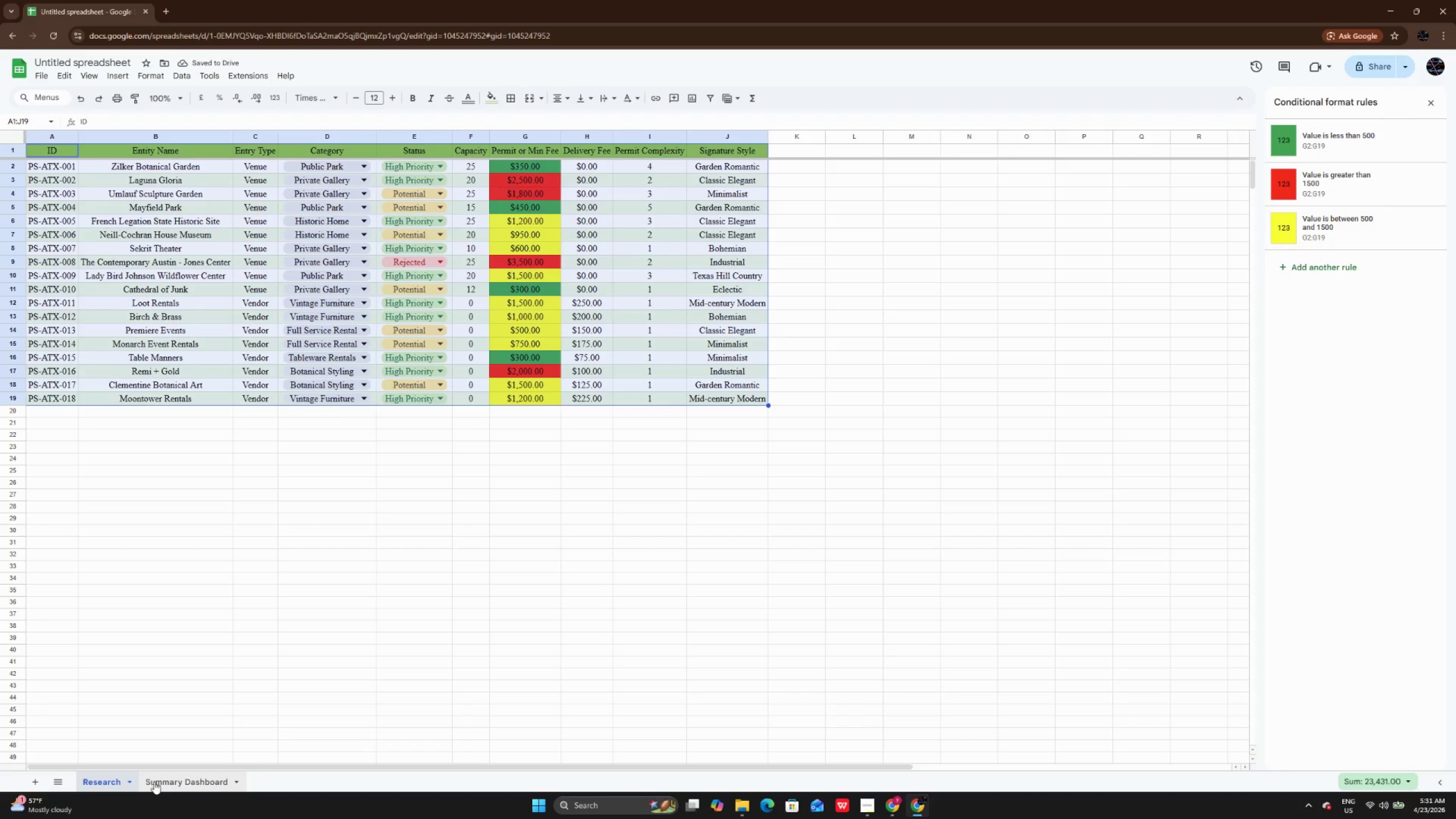 
left_click([158, 781])
 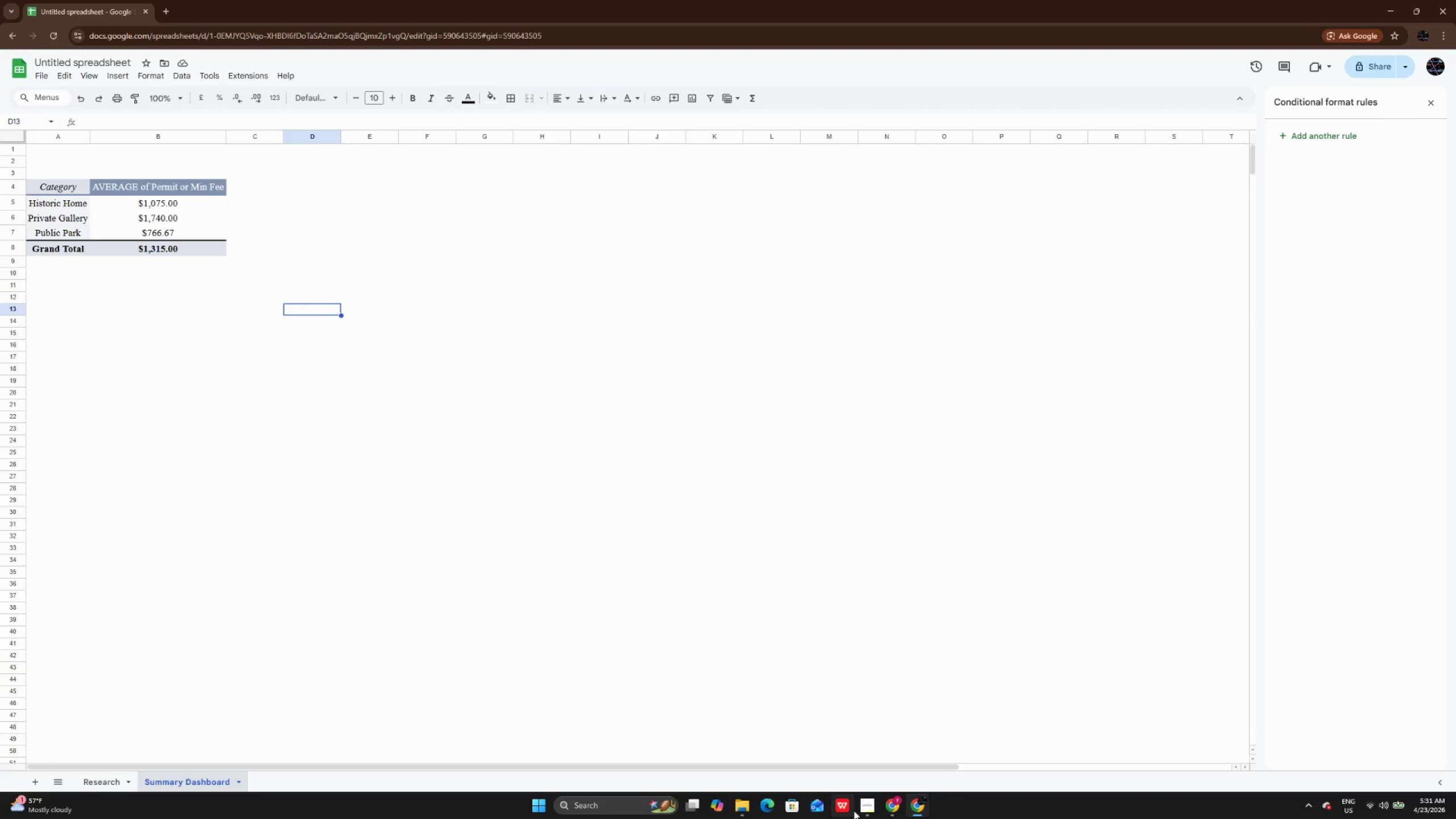 
left_click([867, 808])